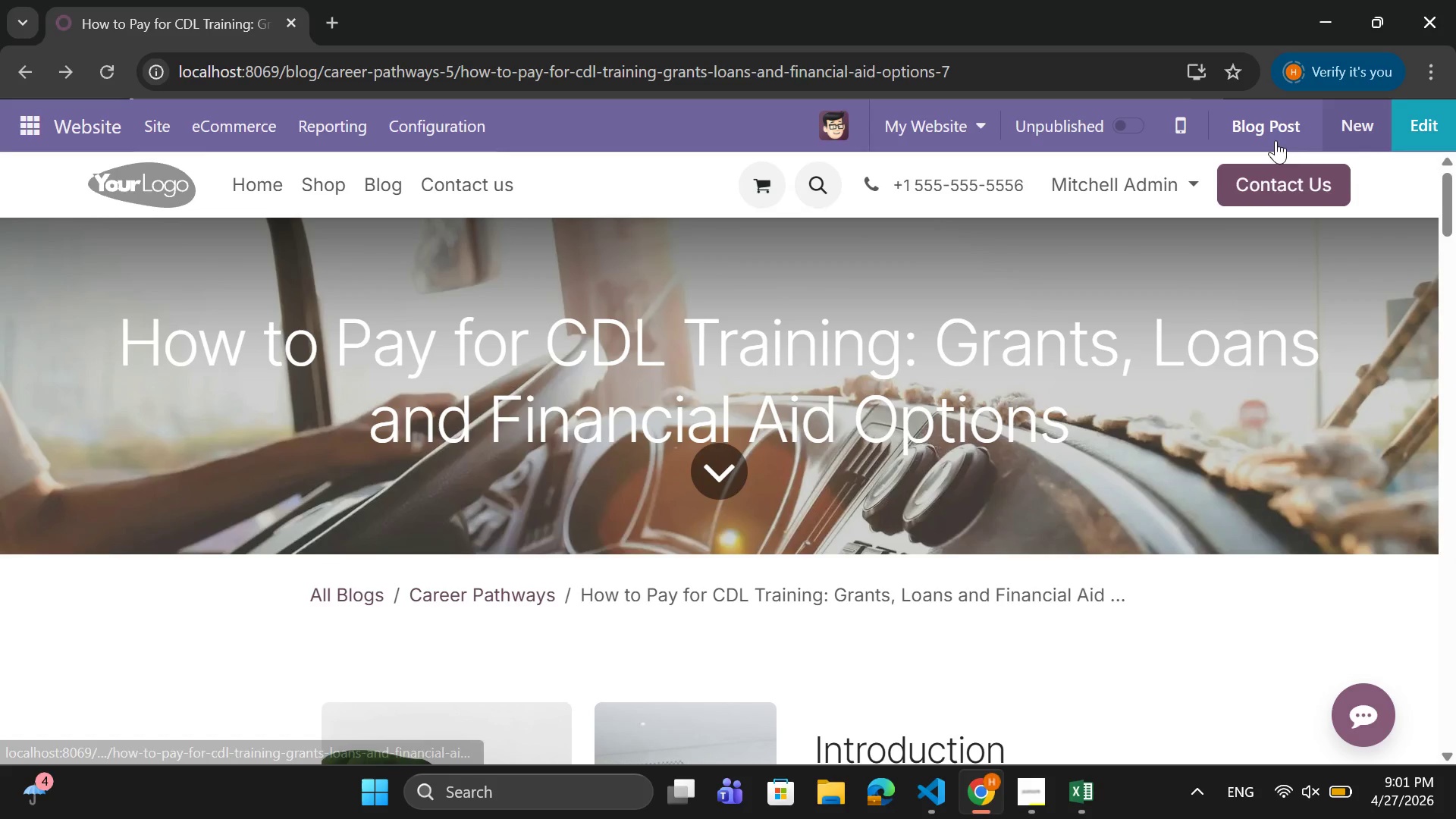 
left_click([1268, 121])
 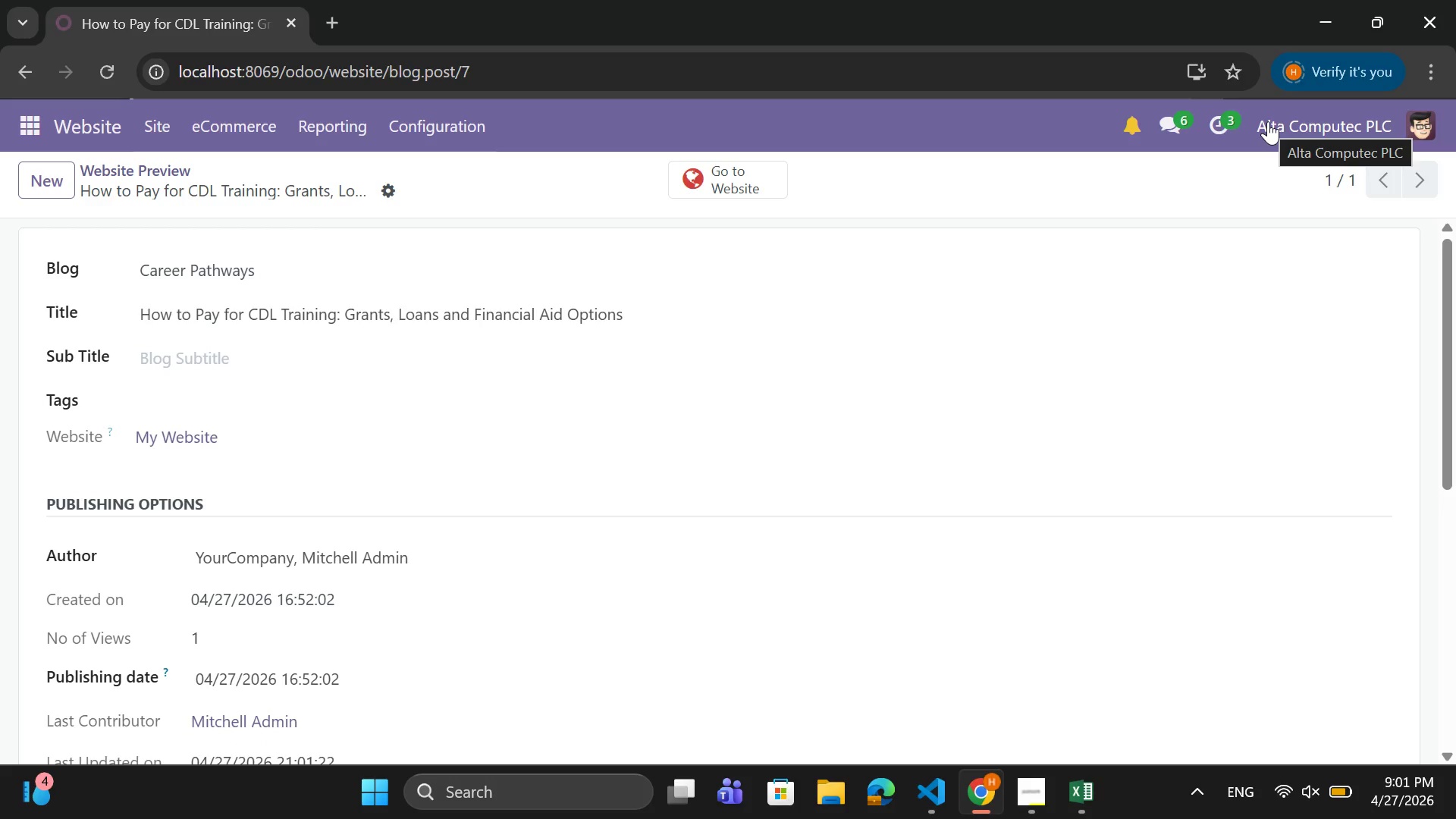 
wait(8.76)
 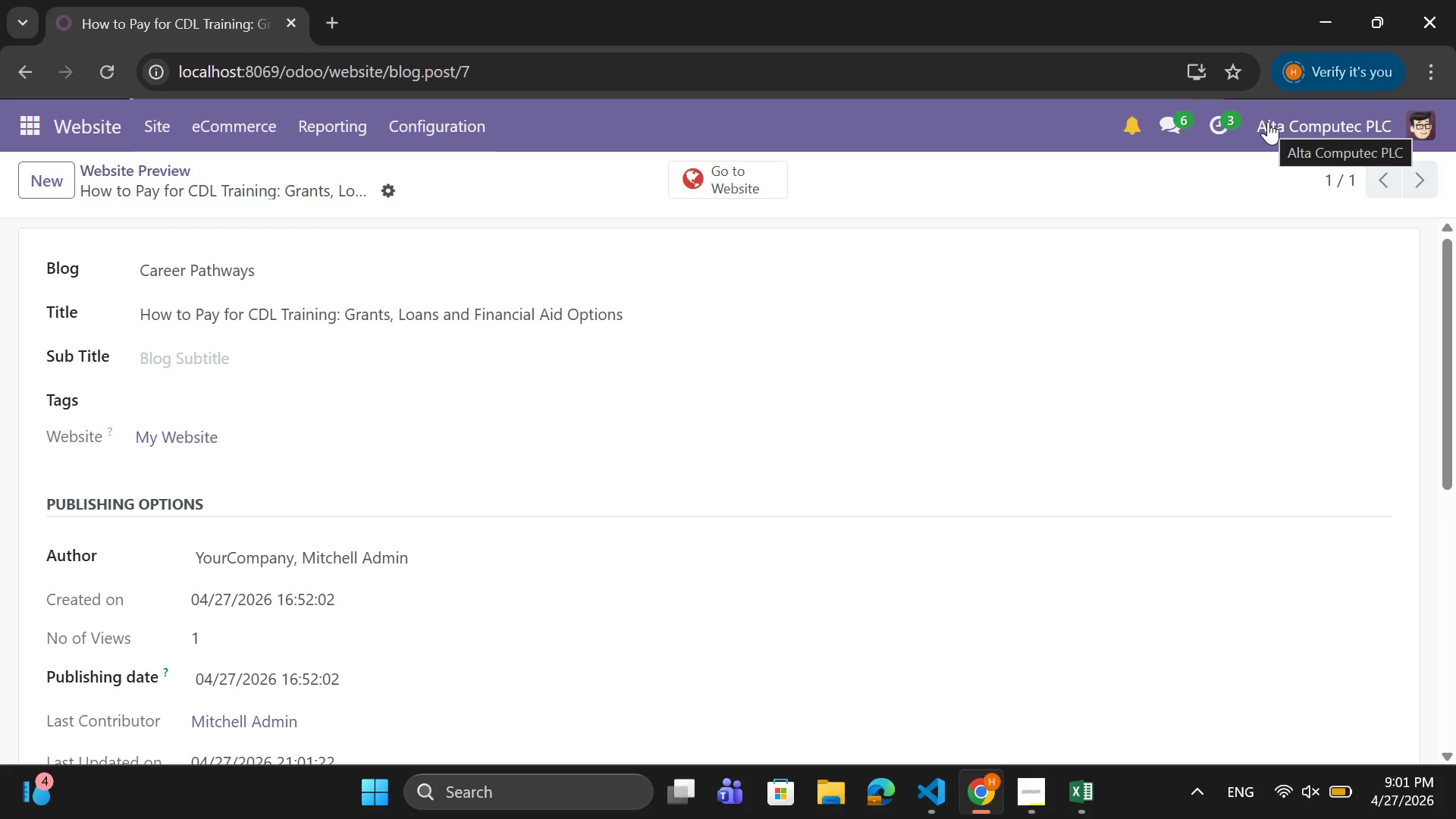 
scroll: coordinate [457, 503], scroll_direction: down, amount: 5.0
 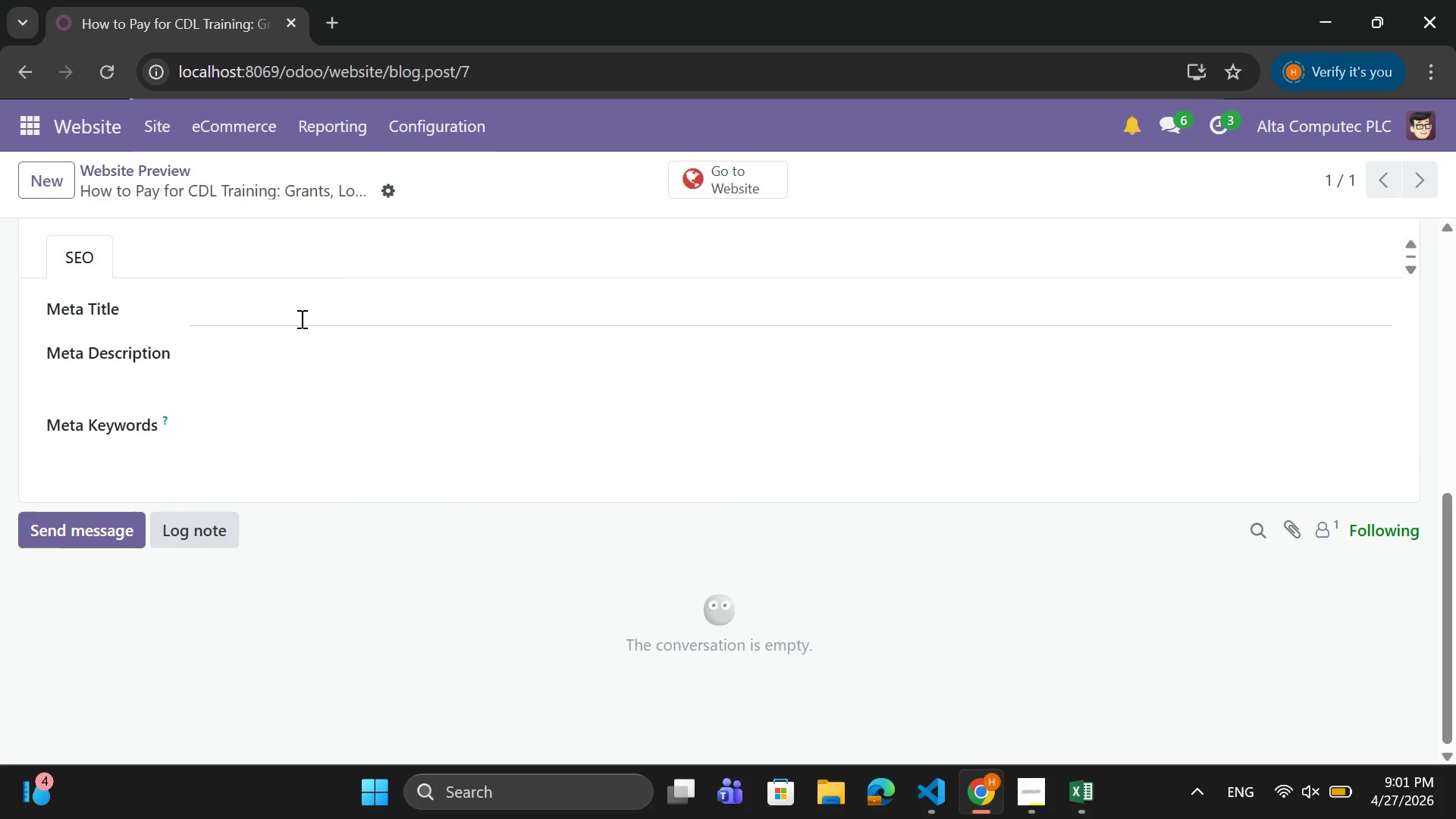 
left_click([300, 316])
 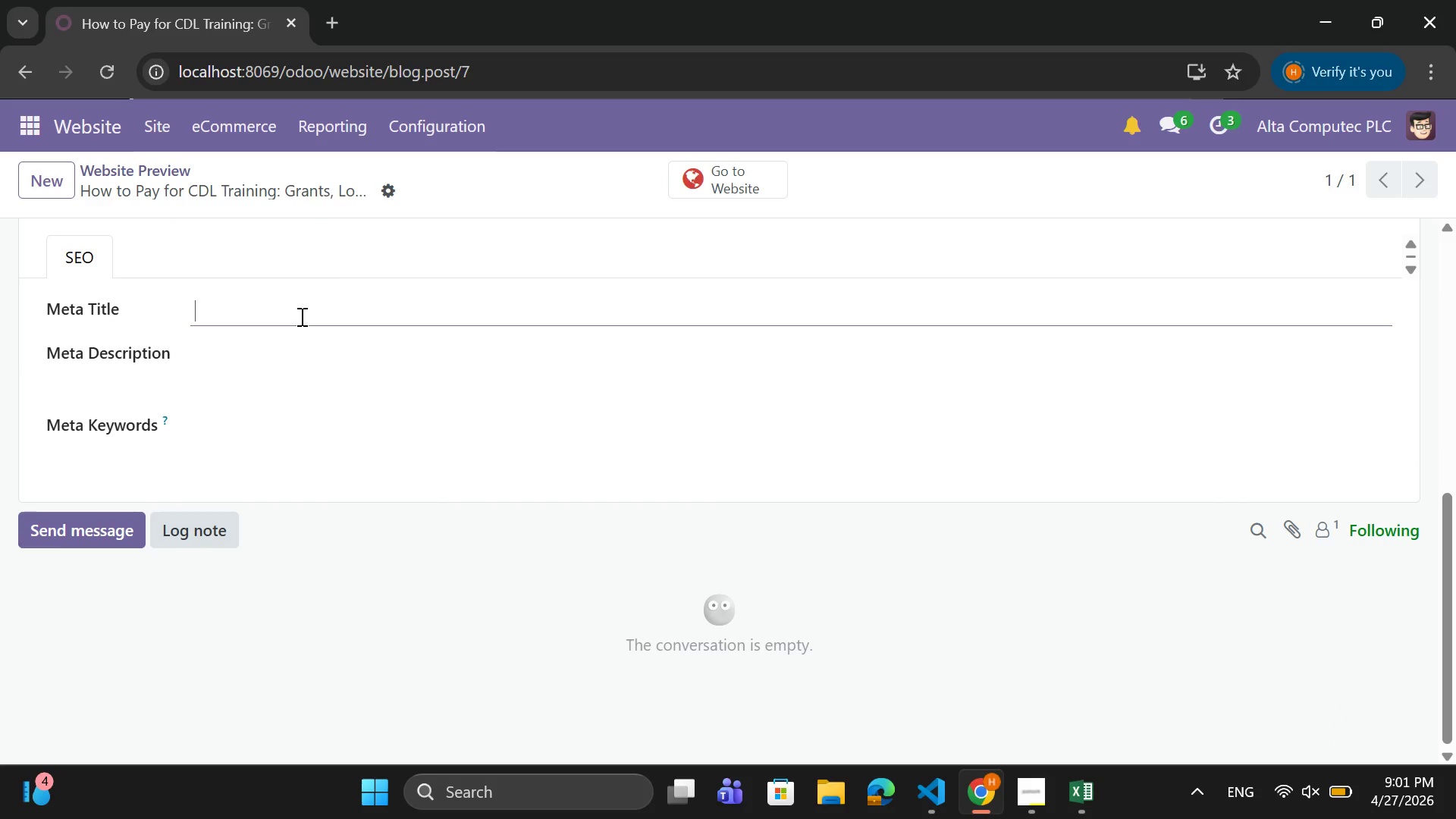 
type(How to p)
key(Backspace)
type(Pay for CDL Training )
key(Backspace)
type(|)
key(Backspace)
type( | Grants, Loans & Financial Aid F)
key(Backspace)
type(Guide)
 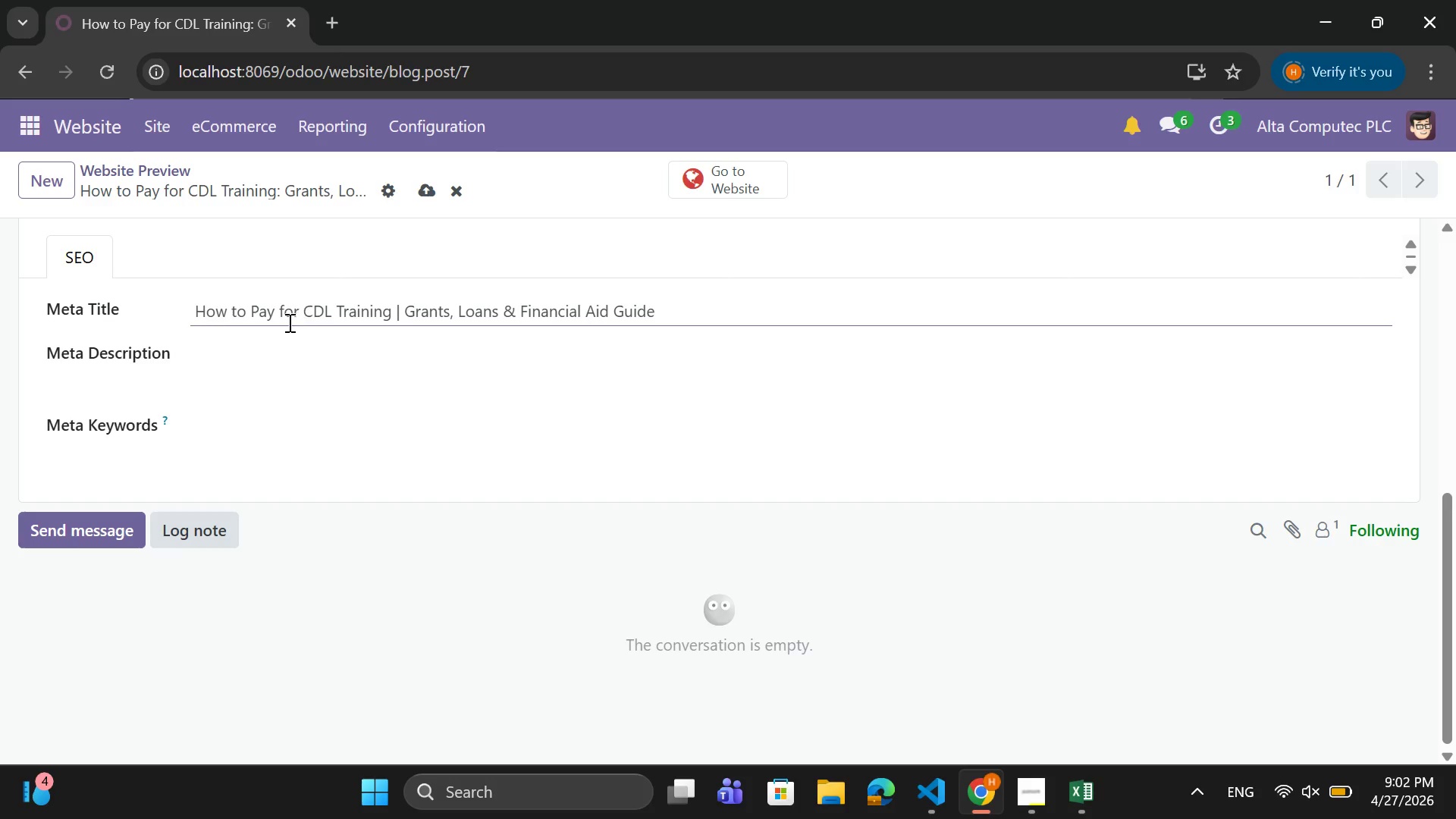 
left_click([242, 372])
 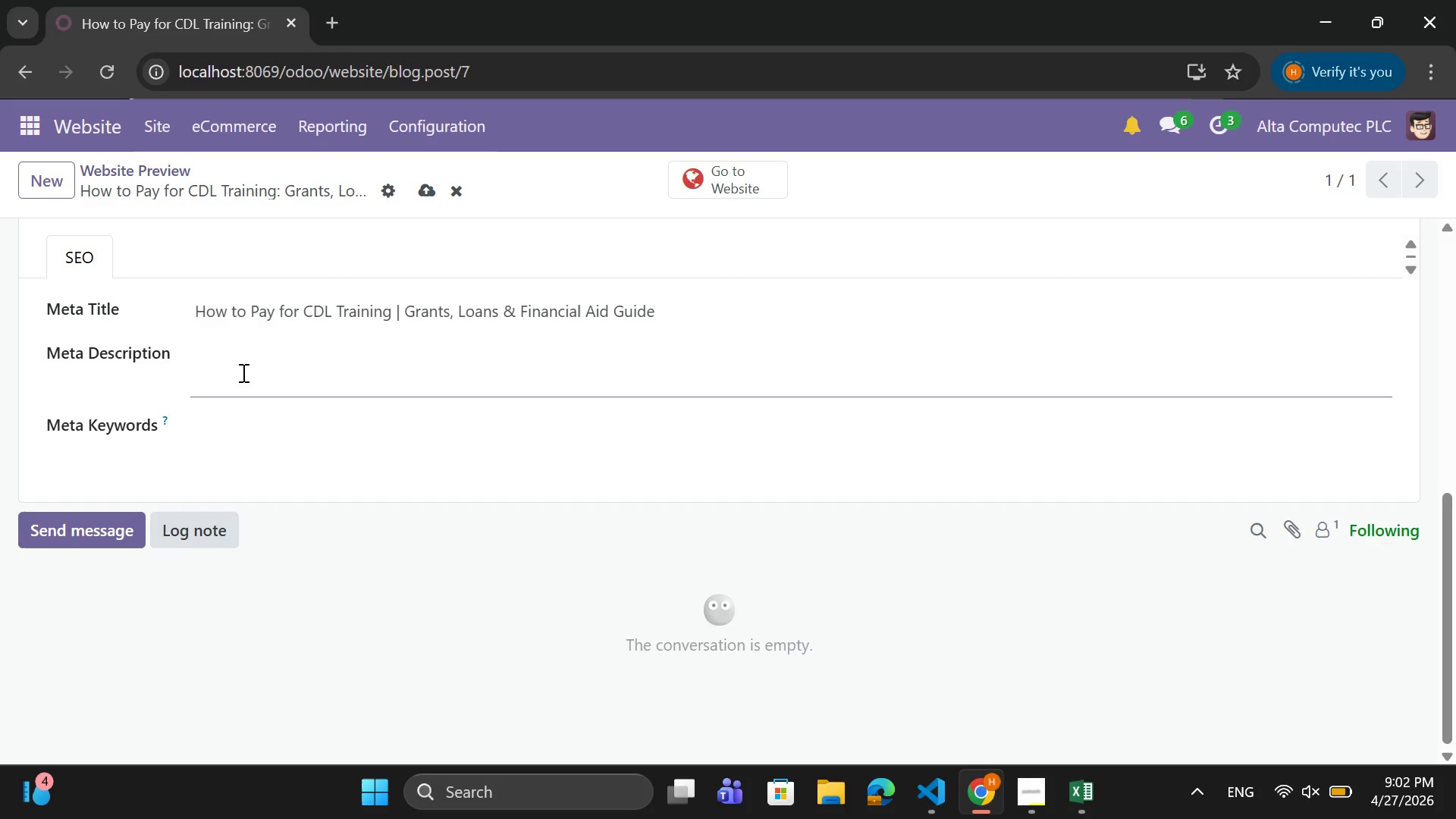 
type(Learn how to finance CDL training using grants, employer sponsorship )
key(Backspace)
type(s,)
 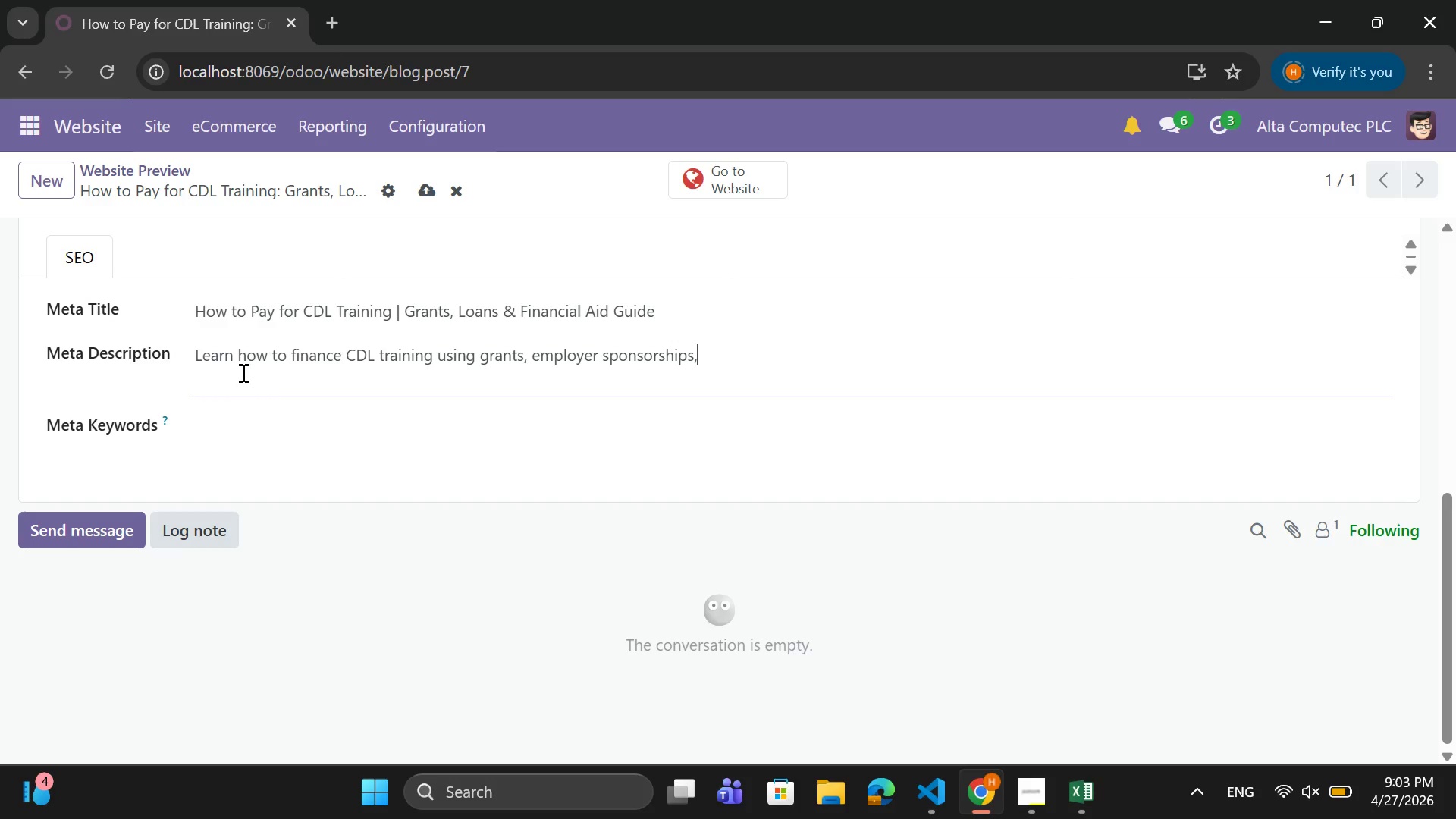 
type( loans )
key(Backspace)
type(, and scholarships. Explore affordable ways to start your trucking career.)
 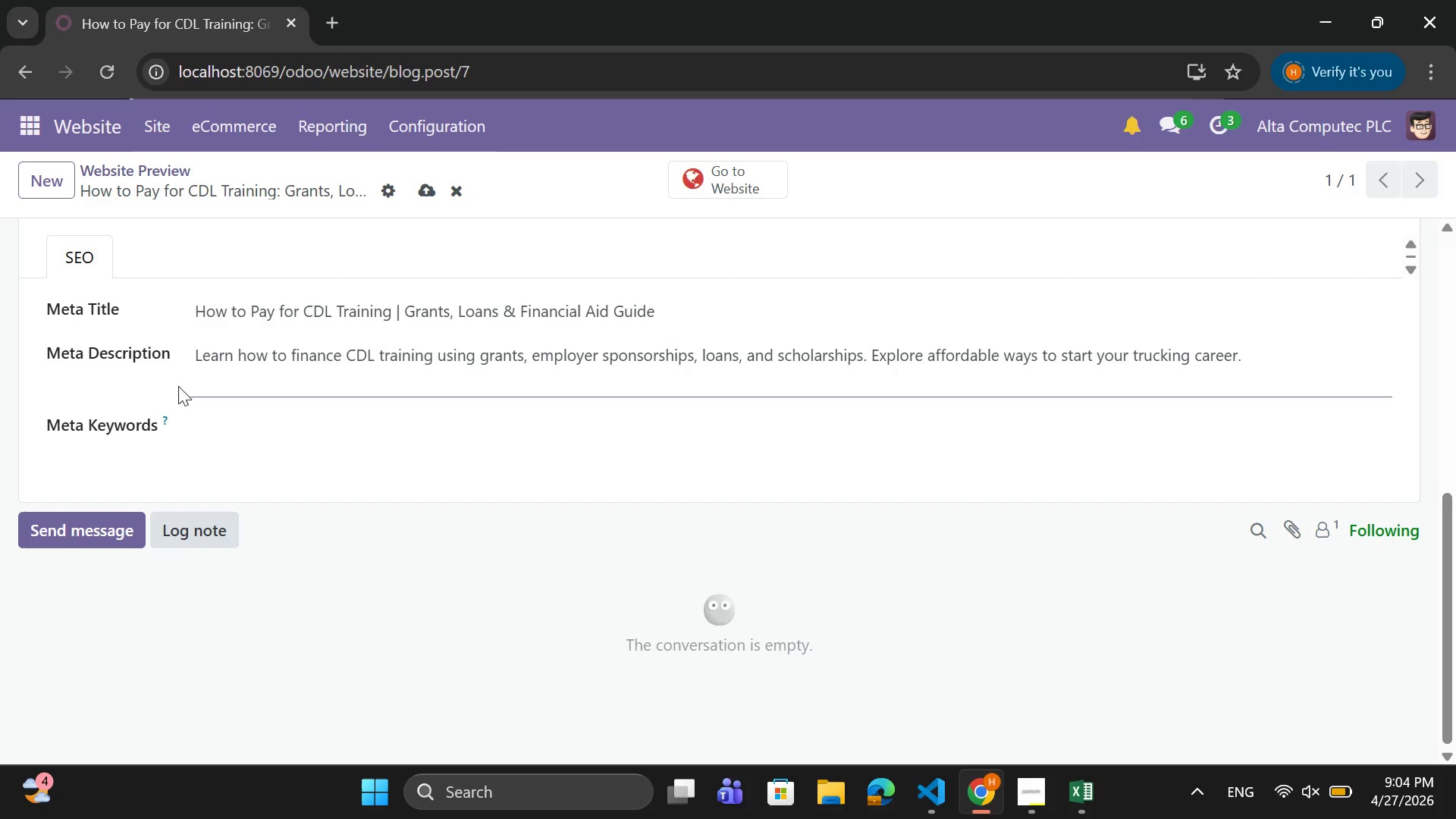 
left_click([252, 453])
 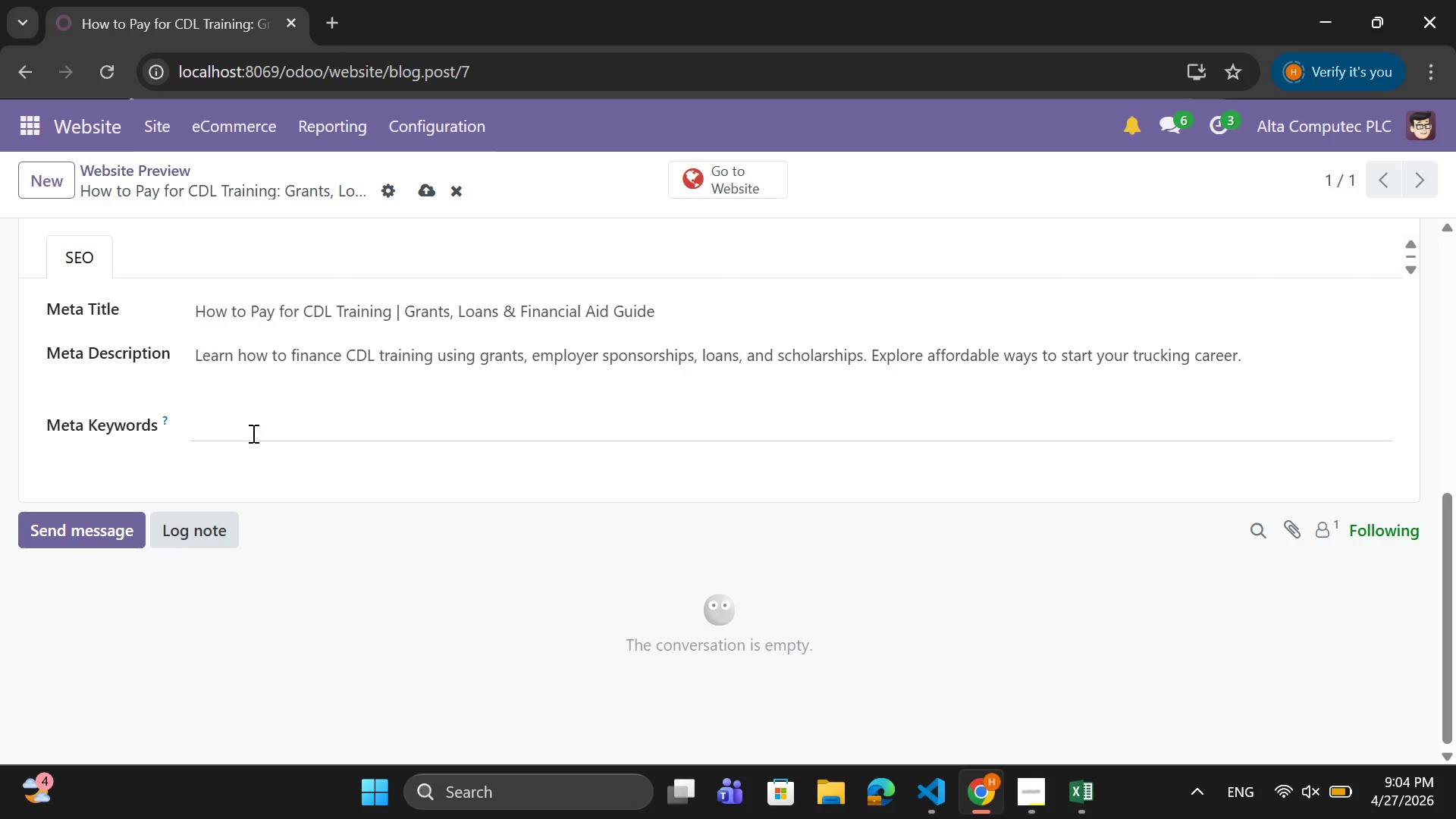 
left_click([253, 429])
 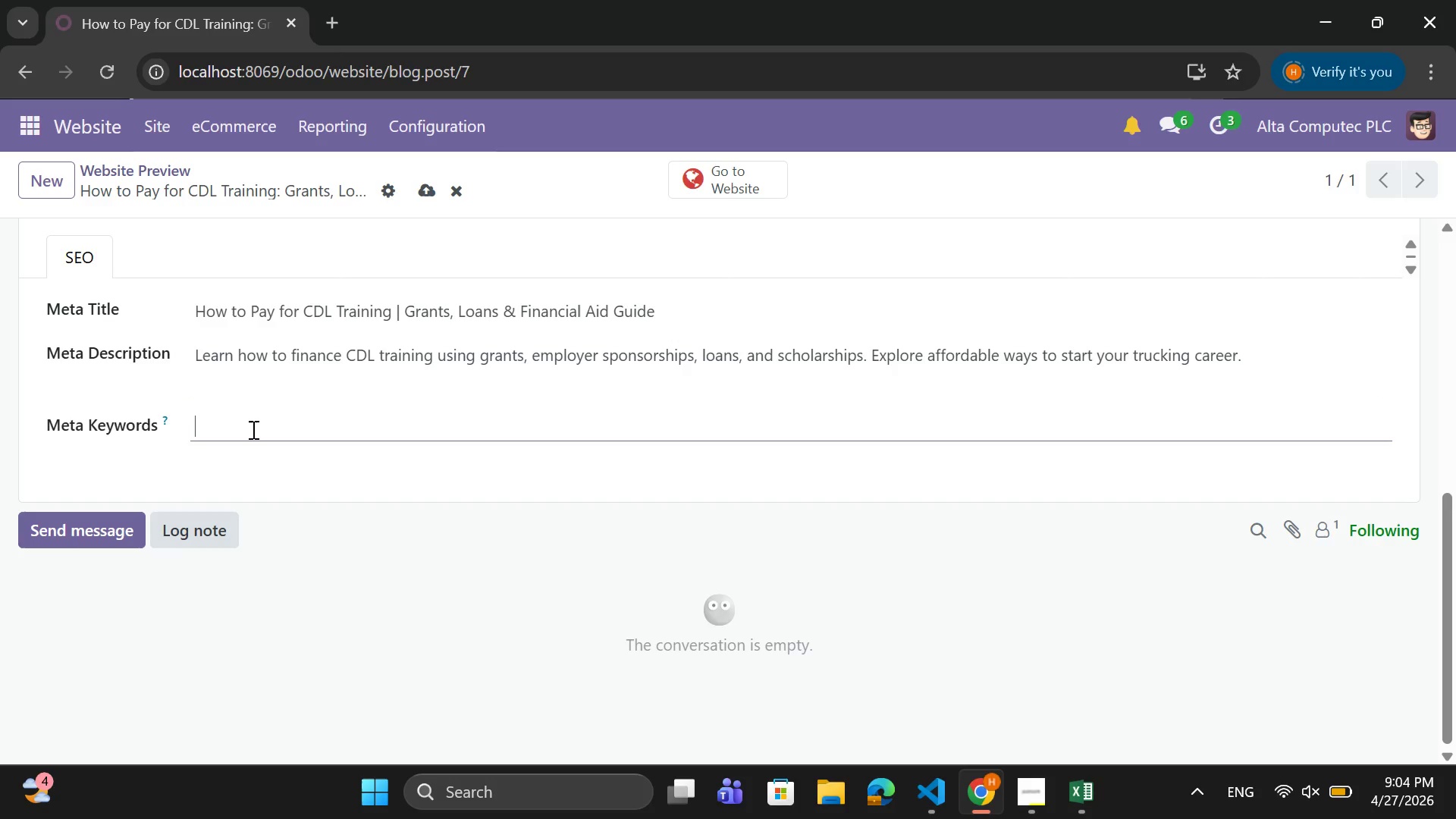 
type(CDL financial sid)
key(Backspace)
key(Backspace)
key(Backspace)
type(aid, CDL training cost, trucking)
 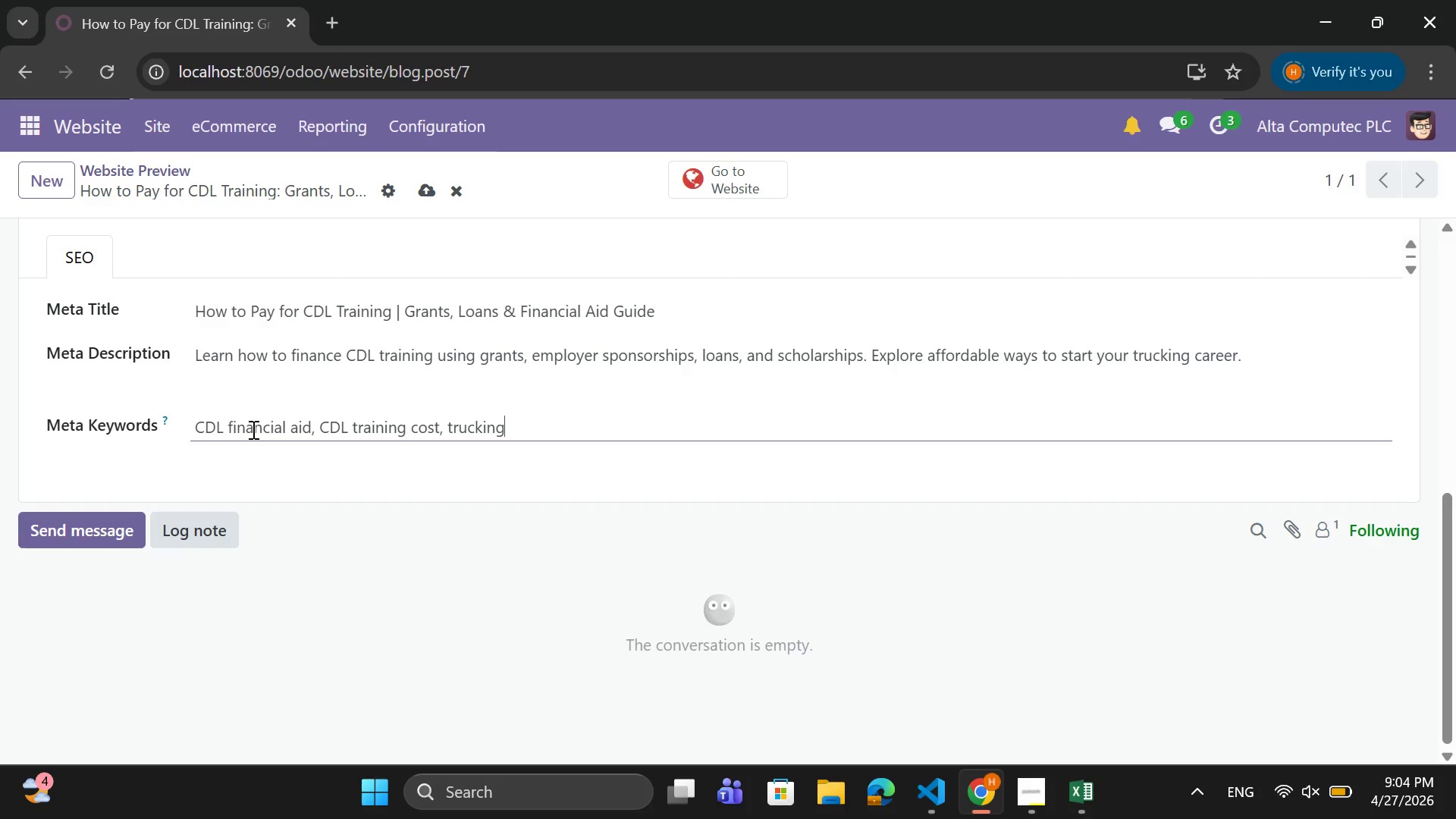 
wait(11.64)
 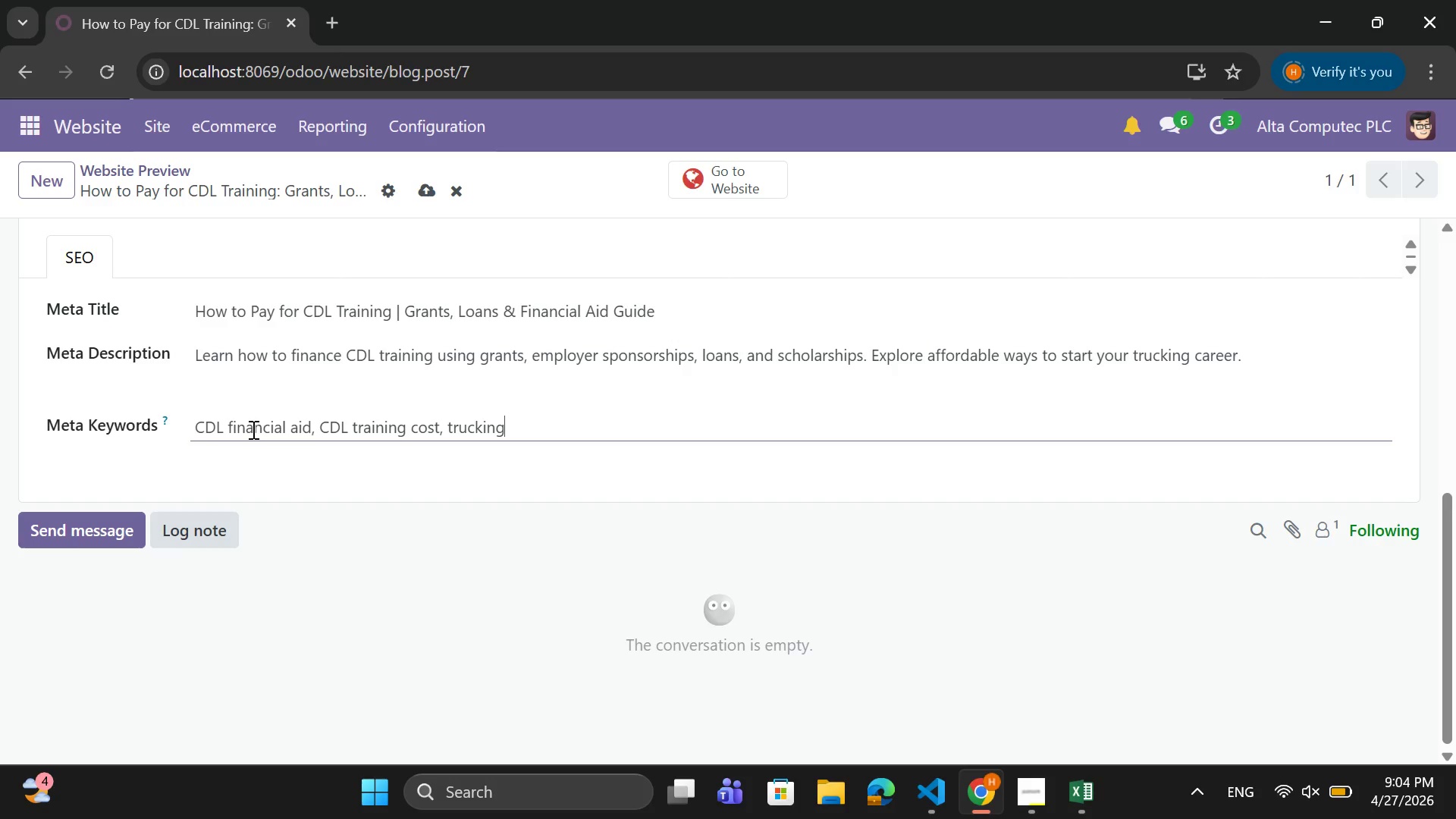 
key(Space)
 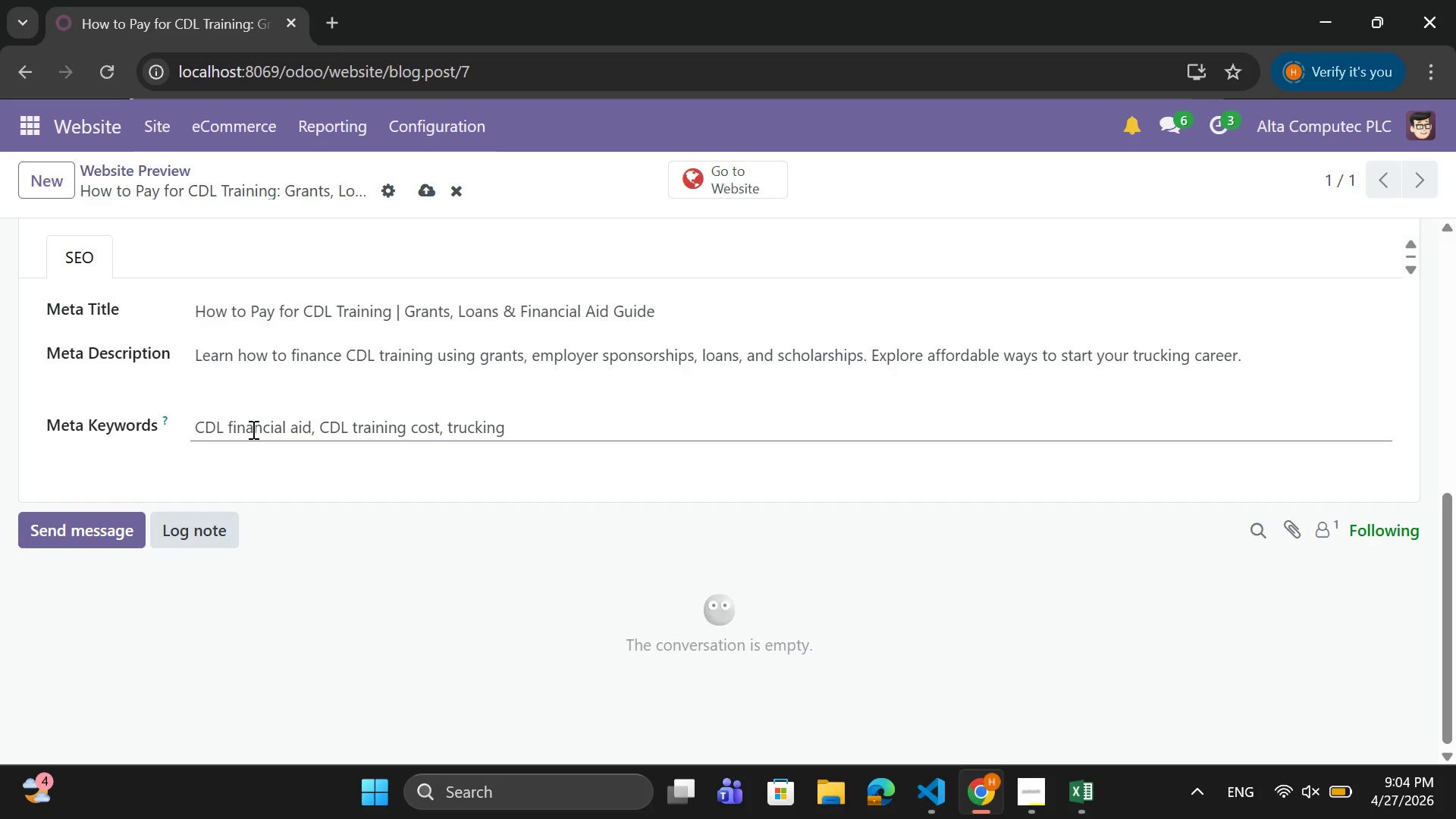 
type(scholarships, CDL grants)
 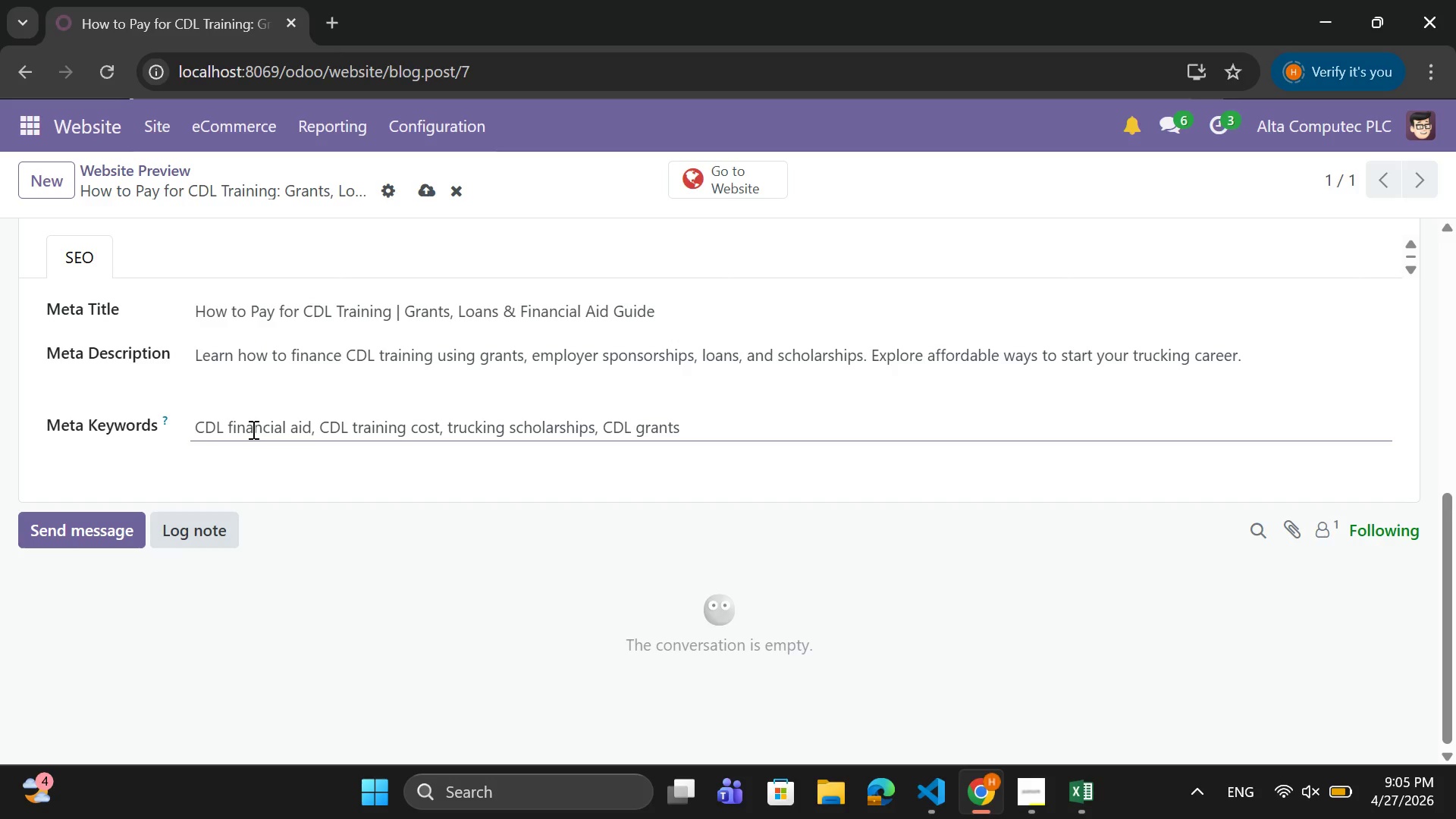 
wait(15.06)
 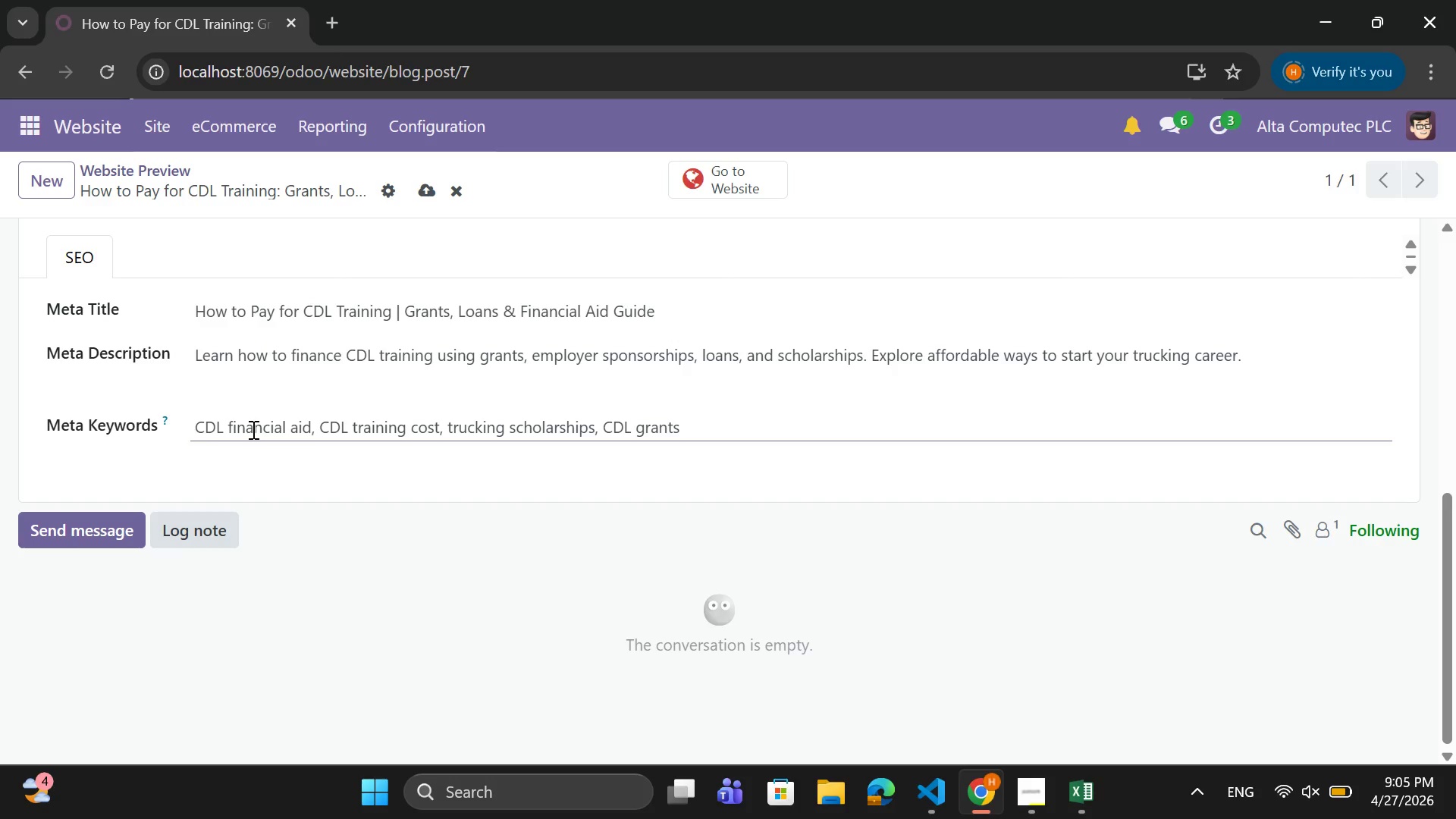 
type(, truck driver training funding)
 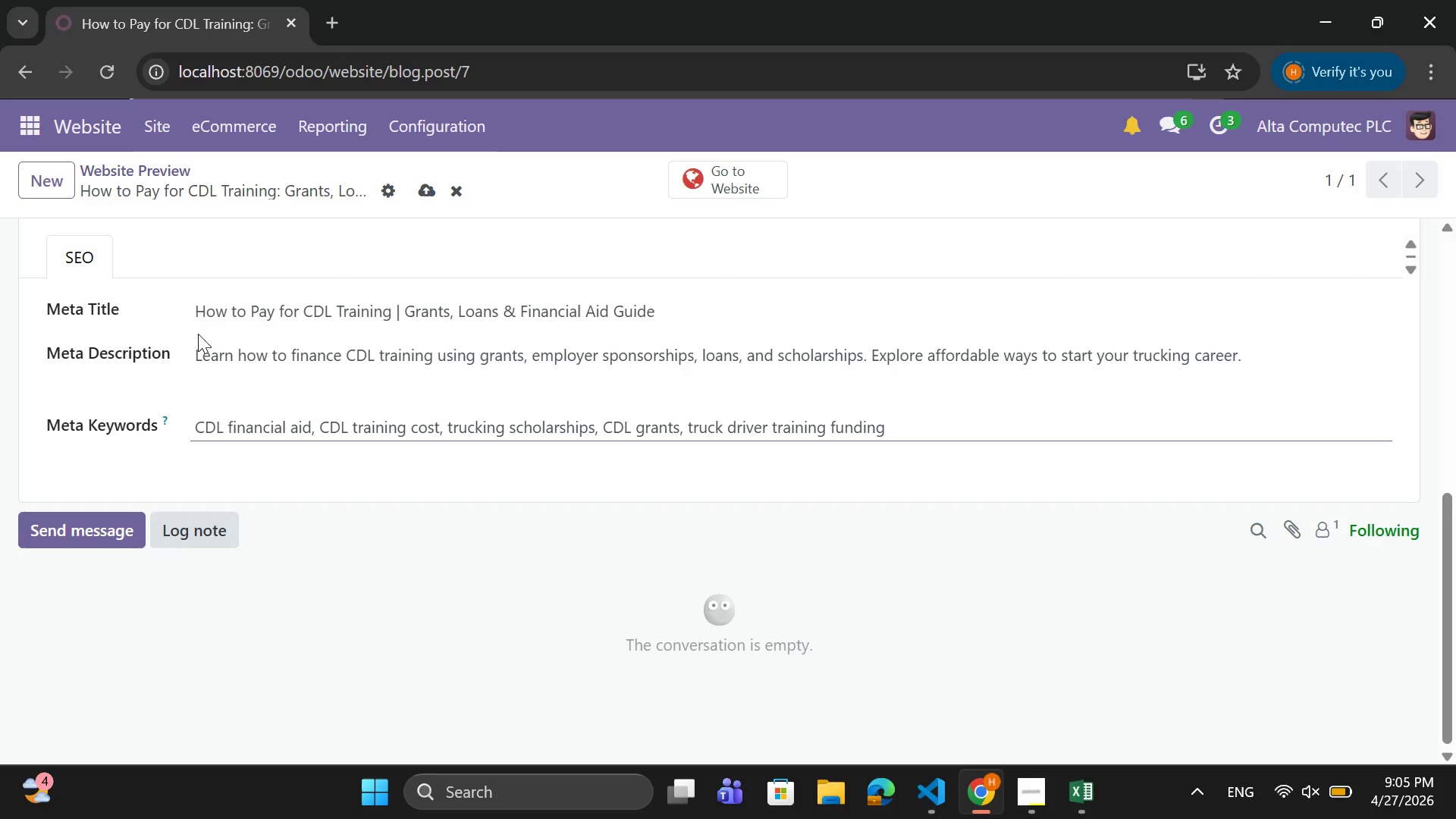 
scroll: coordinate [281, 481], scroll_direction: up, amount: 3.0
 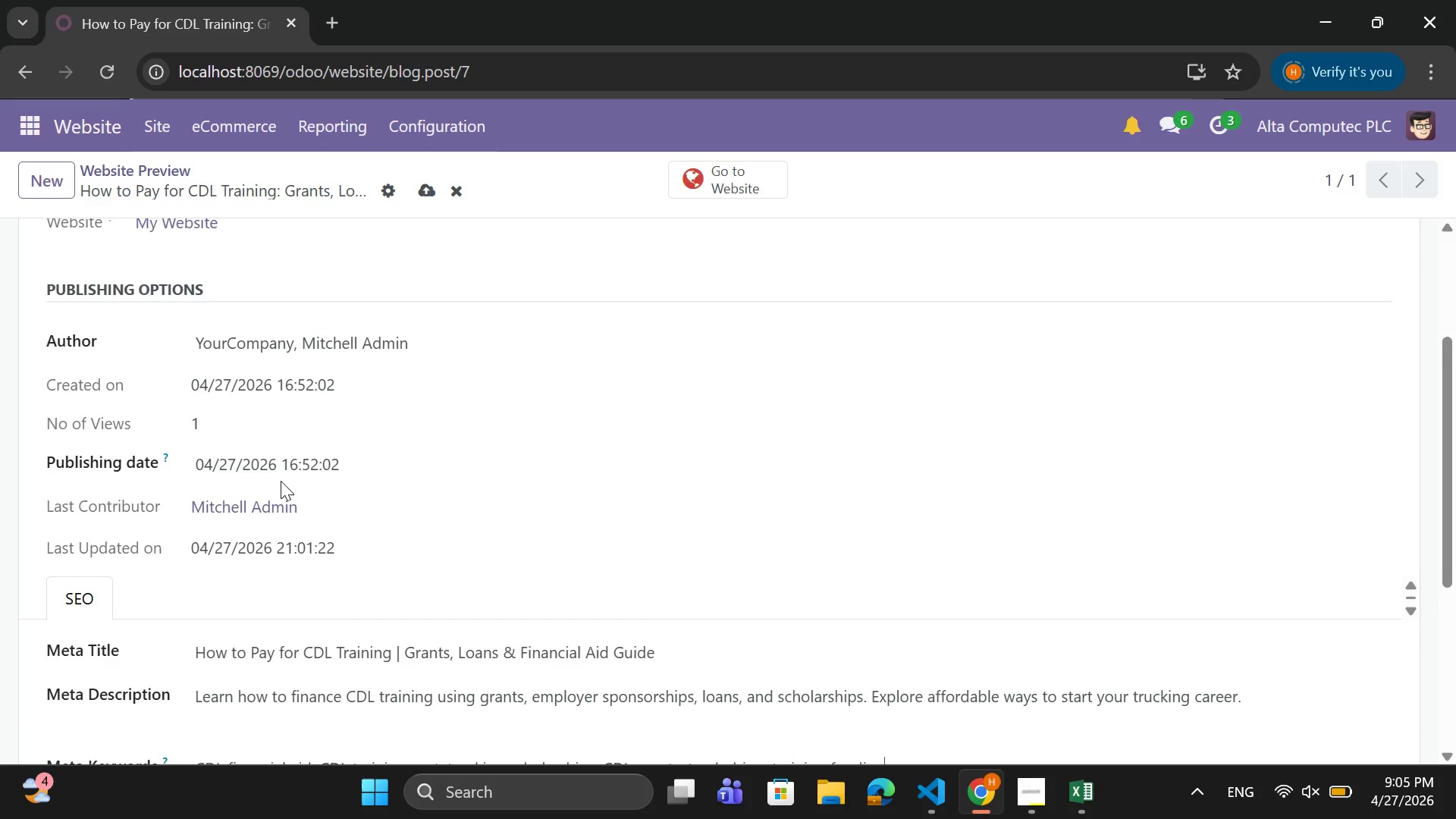 
scroll: coordinate [281, 481], scroll_direction: down, amount: 2.0
 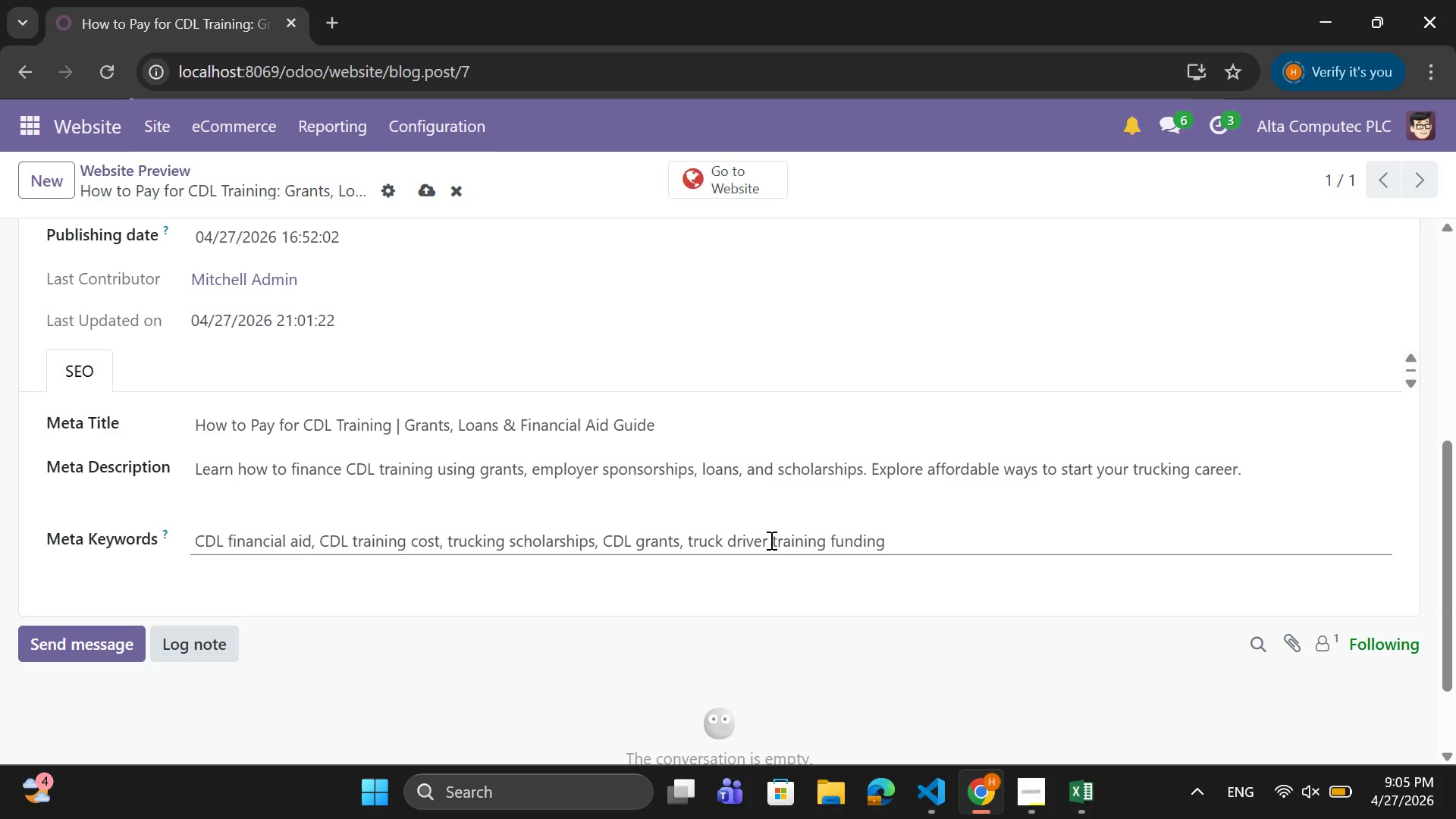 
left_click([767, 540])
 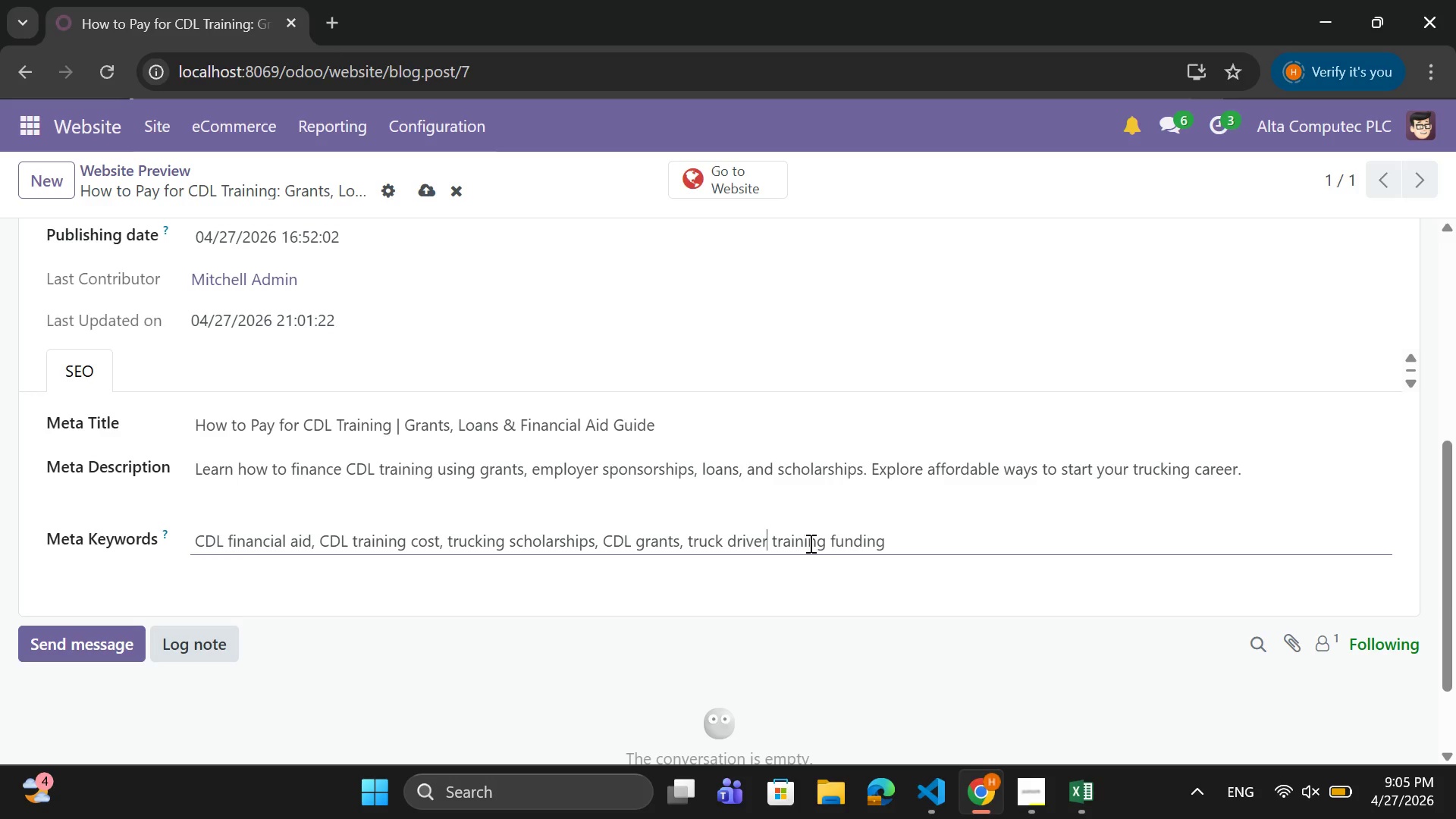 
wait(12.36)
 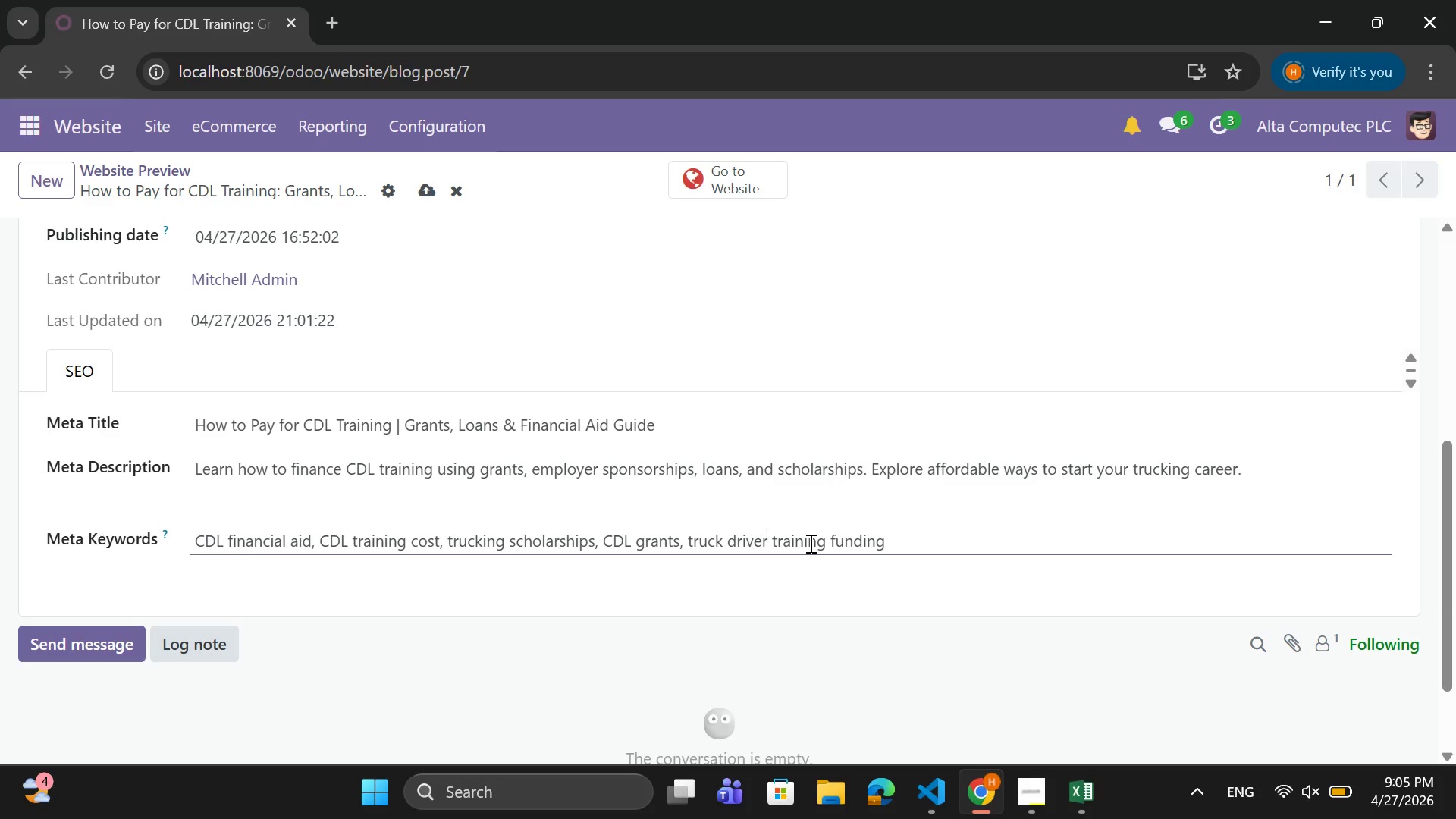 
scroll: coordinate [877, 543], scroll_direction: up, amount: 8.0
 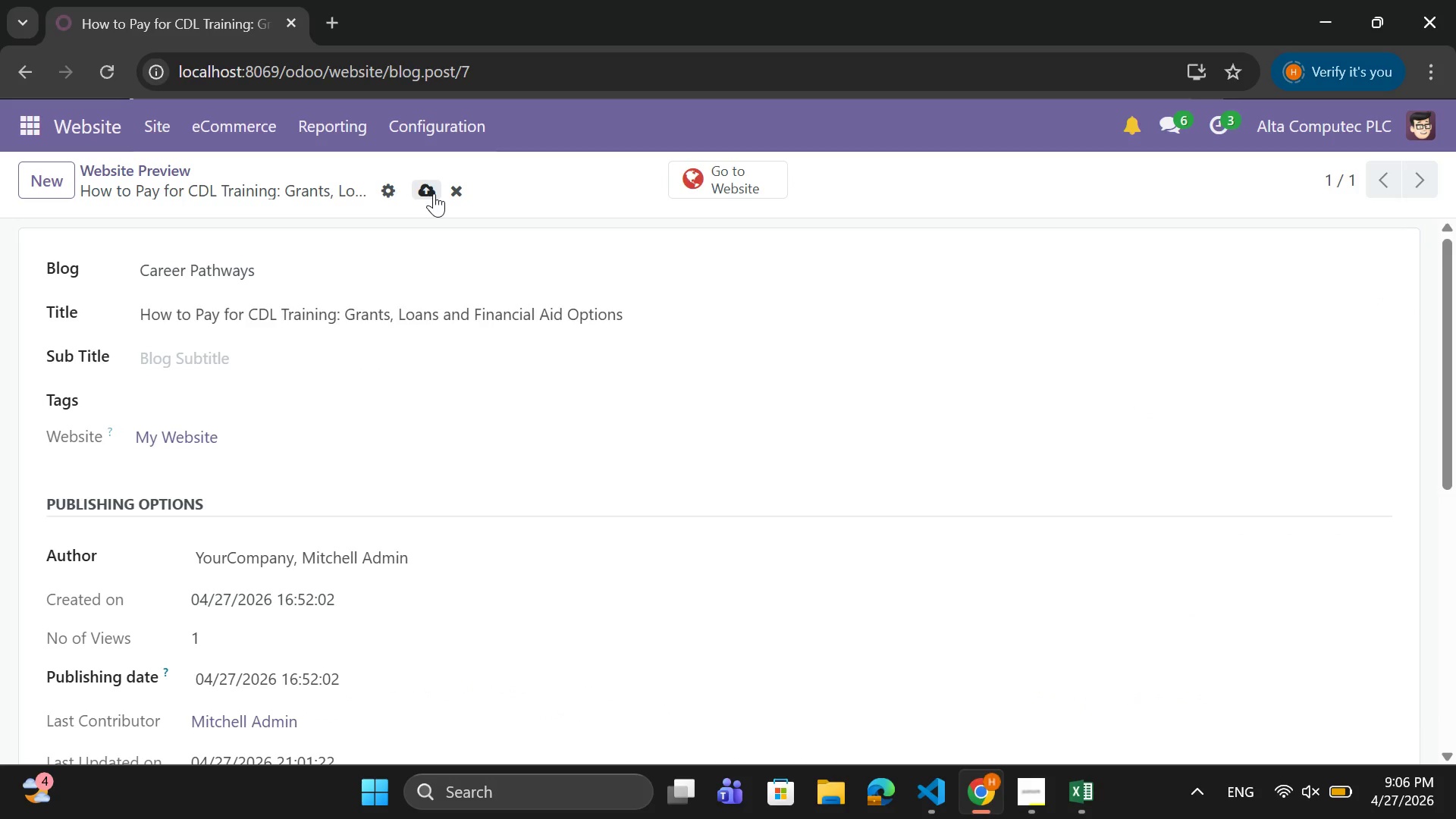 
left_click([434, 193])
 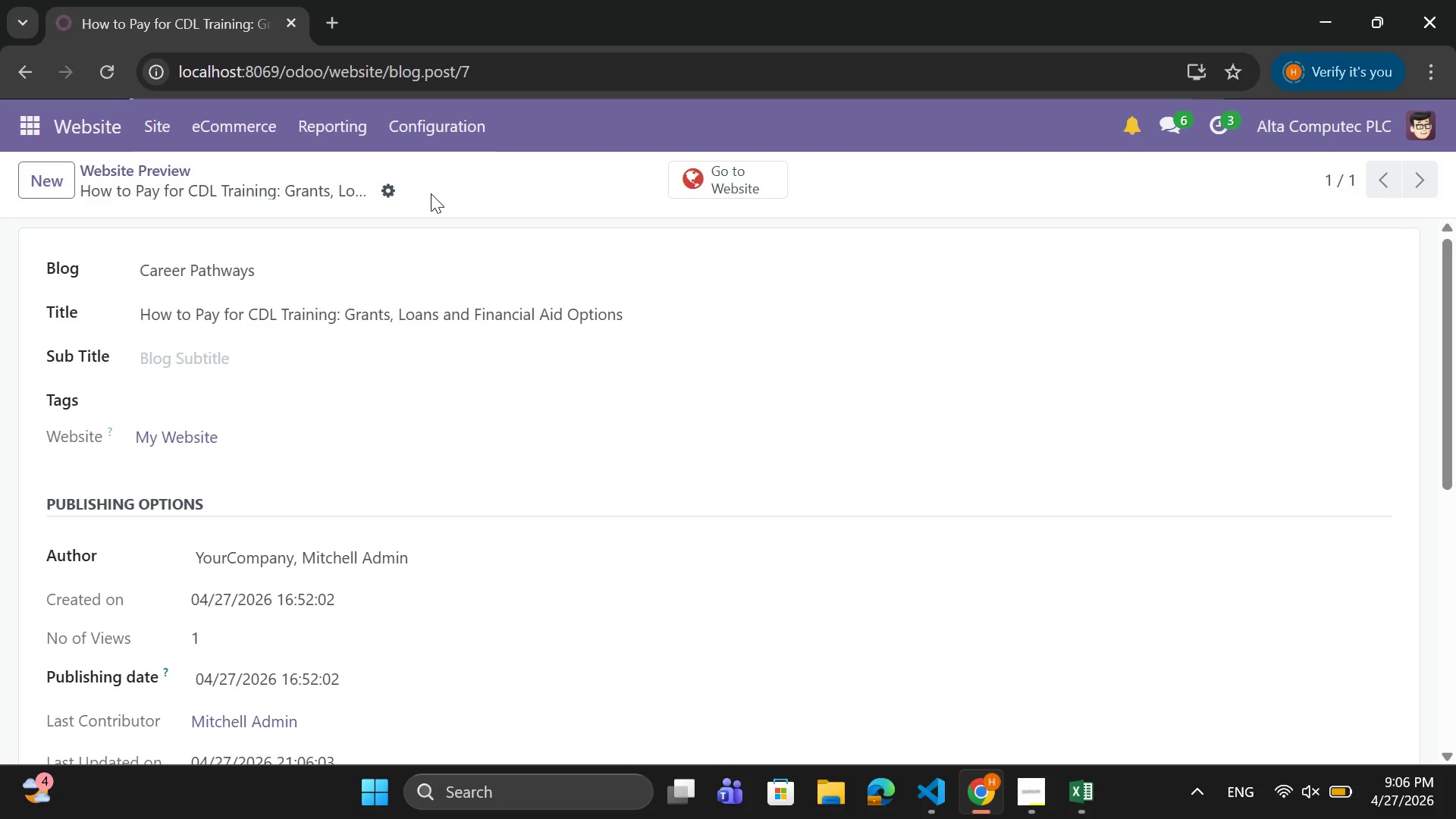 
wait(12.48)
 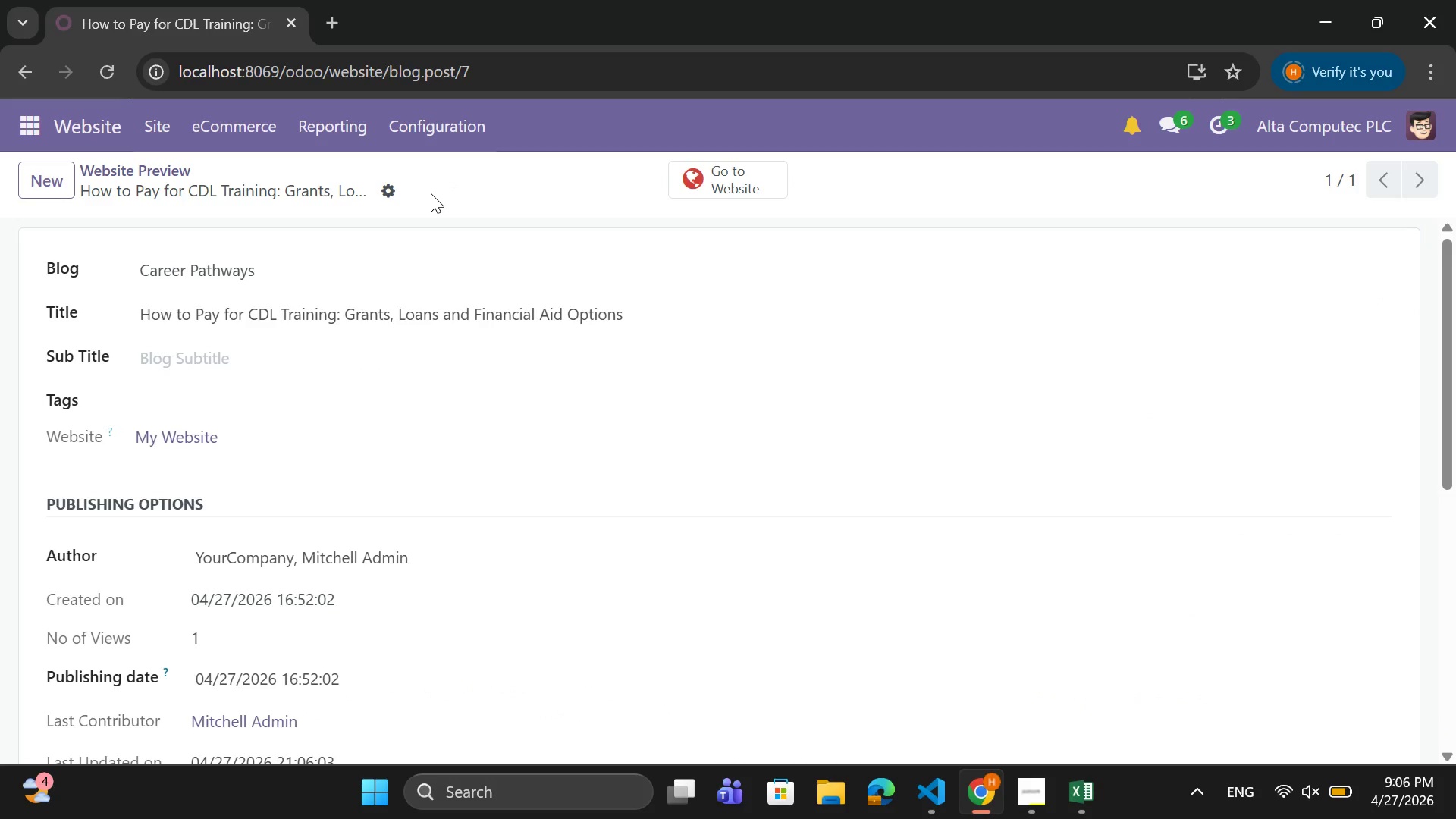 
left_click([28, 133])
 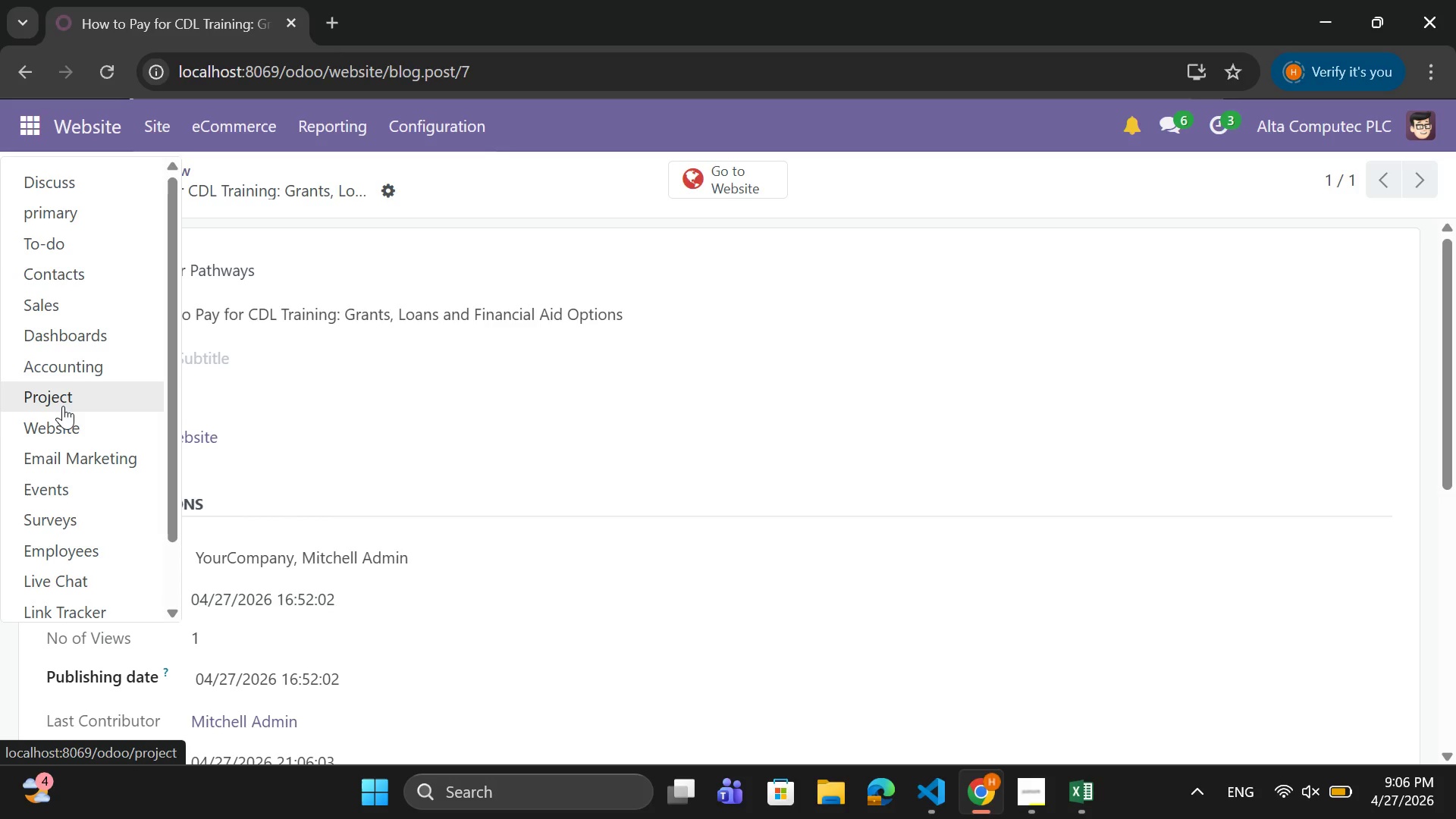 
wait(9.44)
 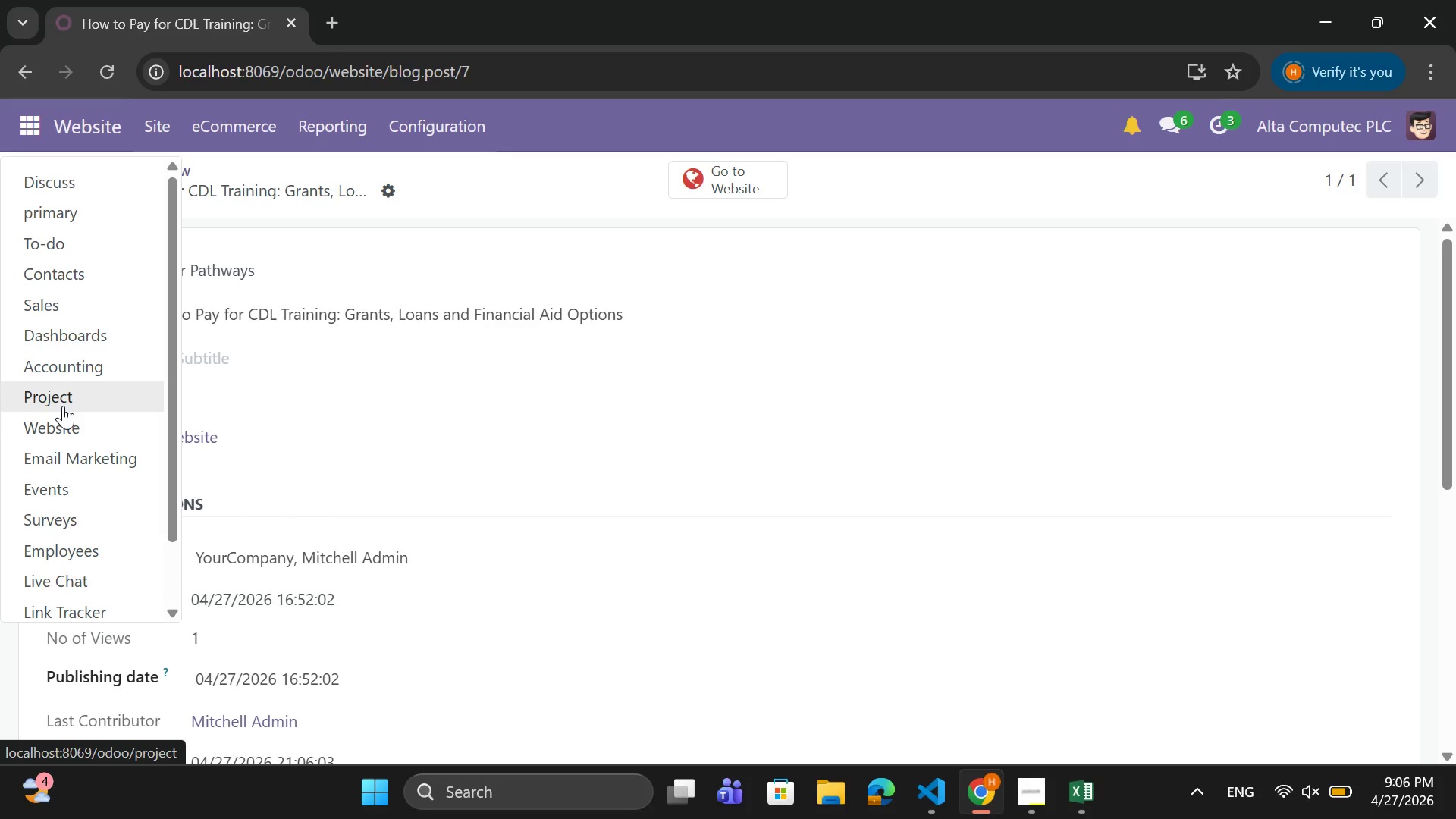 
left_click([54, 453])
 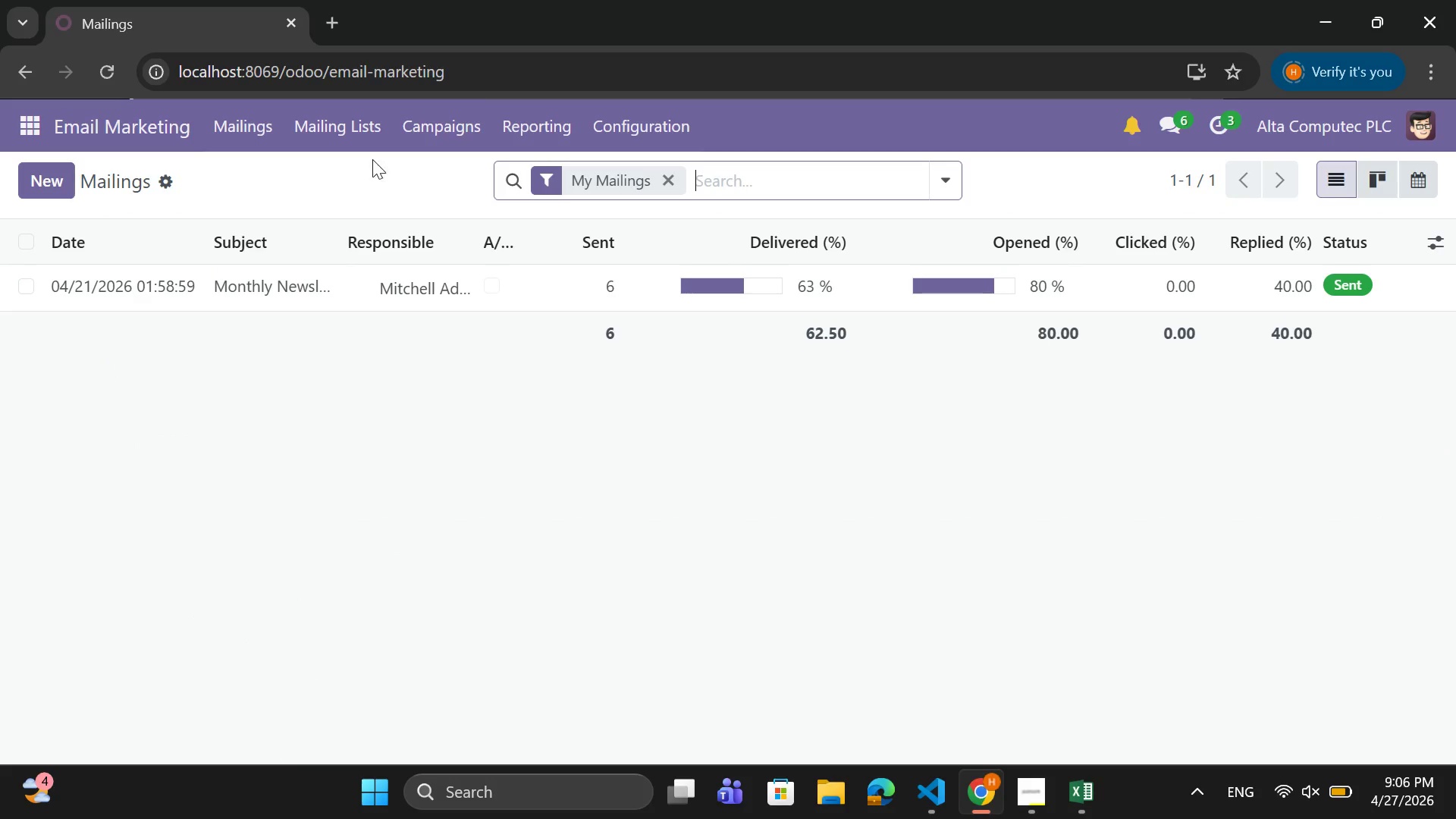 
left_click([421, 135])
 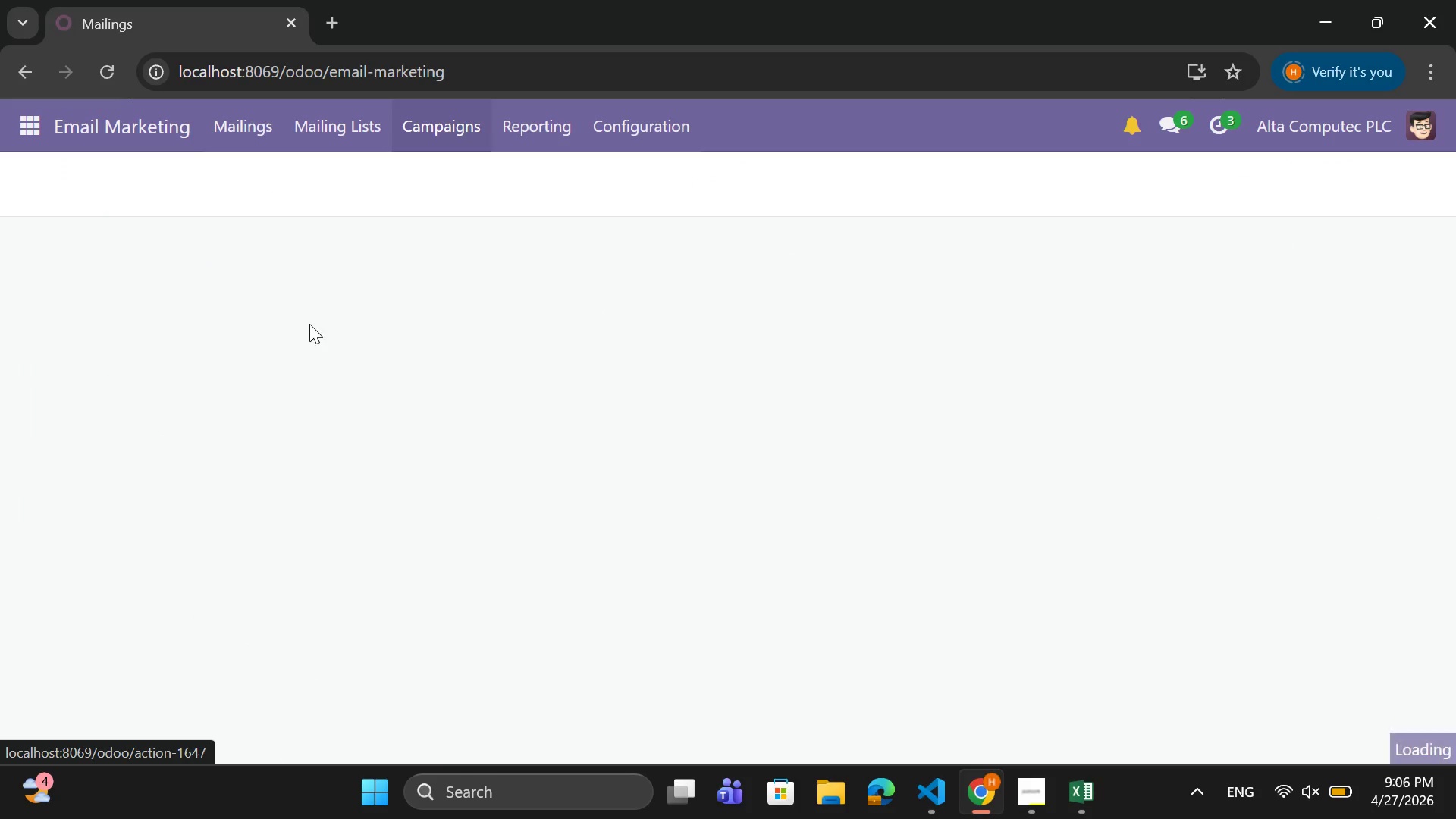 
mouse_move([283, 338])
 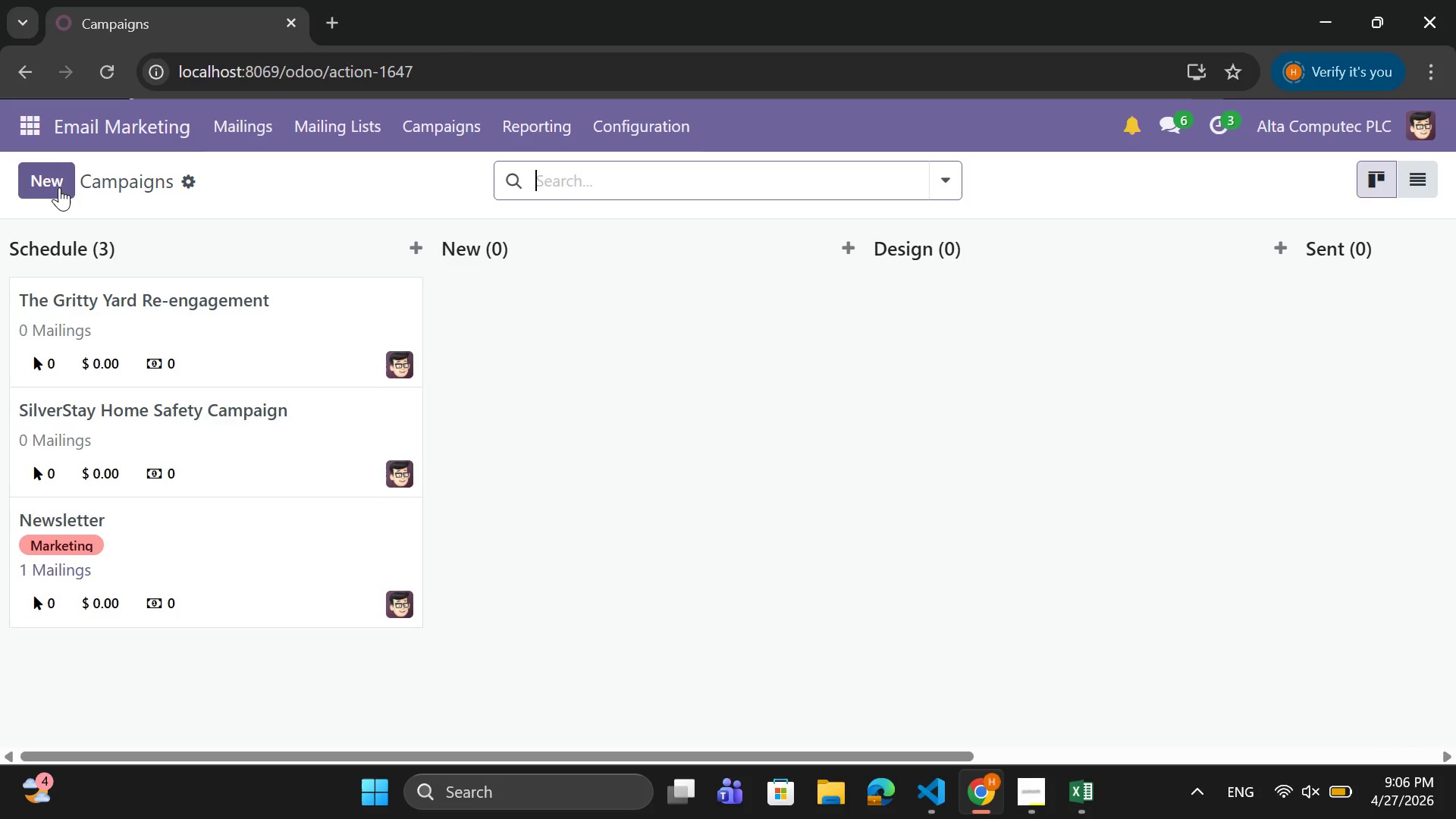 
left_click([58, 187])
 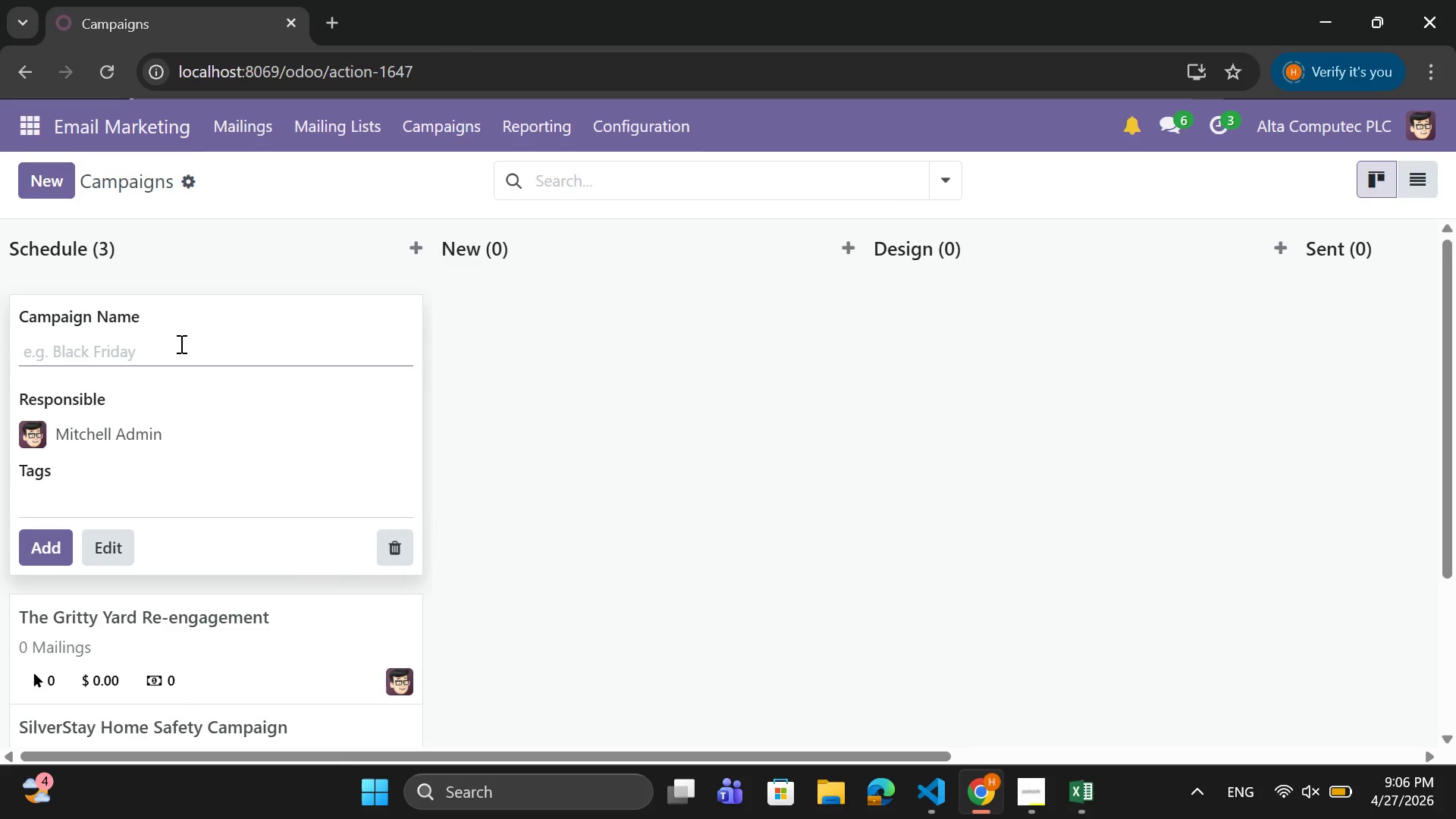 
type(Career Transition Nurture)
 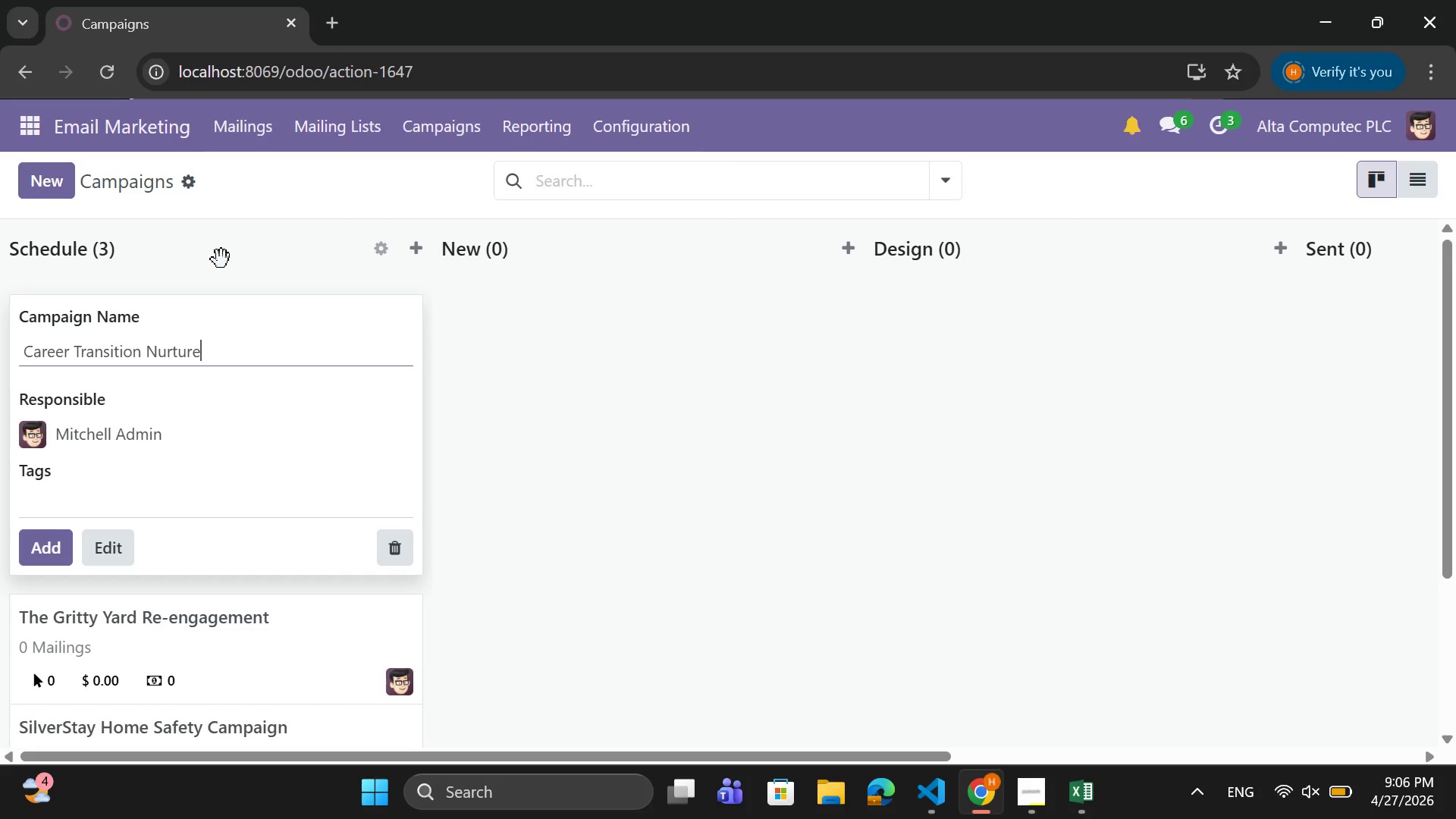 
type( Series)
 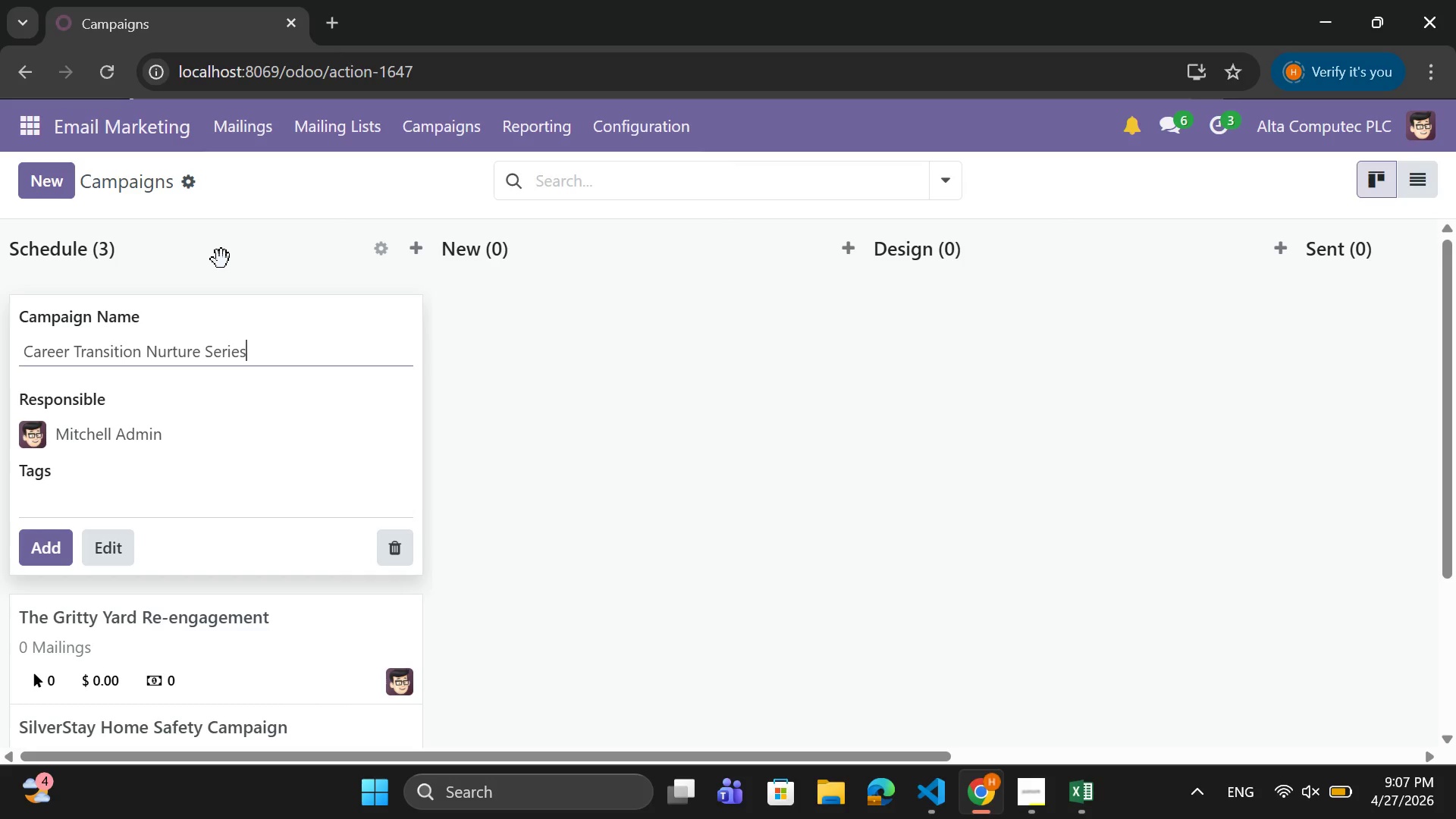 
wait(11.27)
 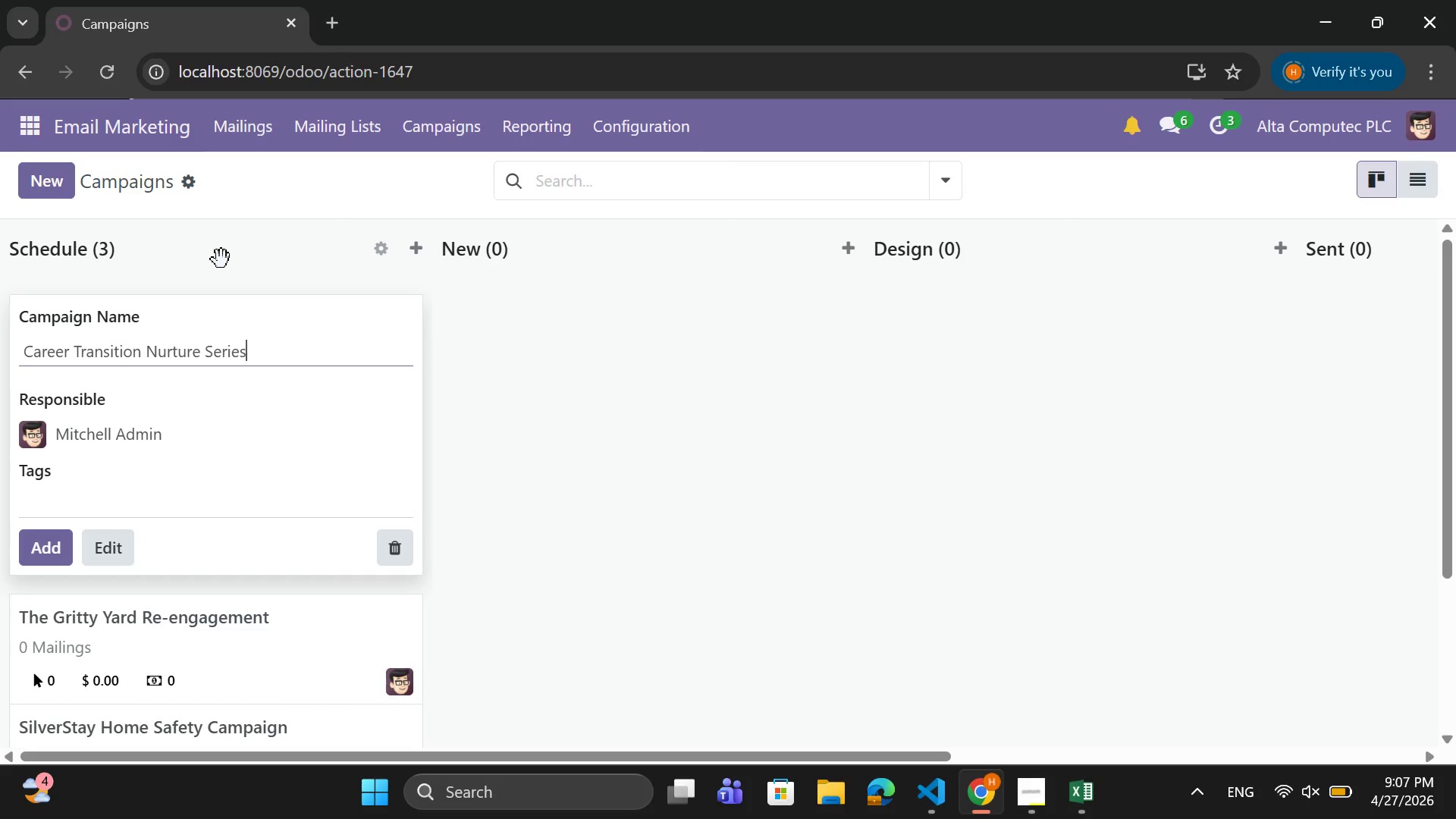 
type(- Gearshift CDL aca)
key(Backspace)
key(Backspace)
key(Backspace)
type(Academy)
 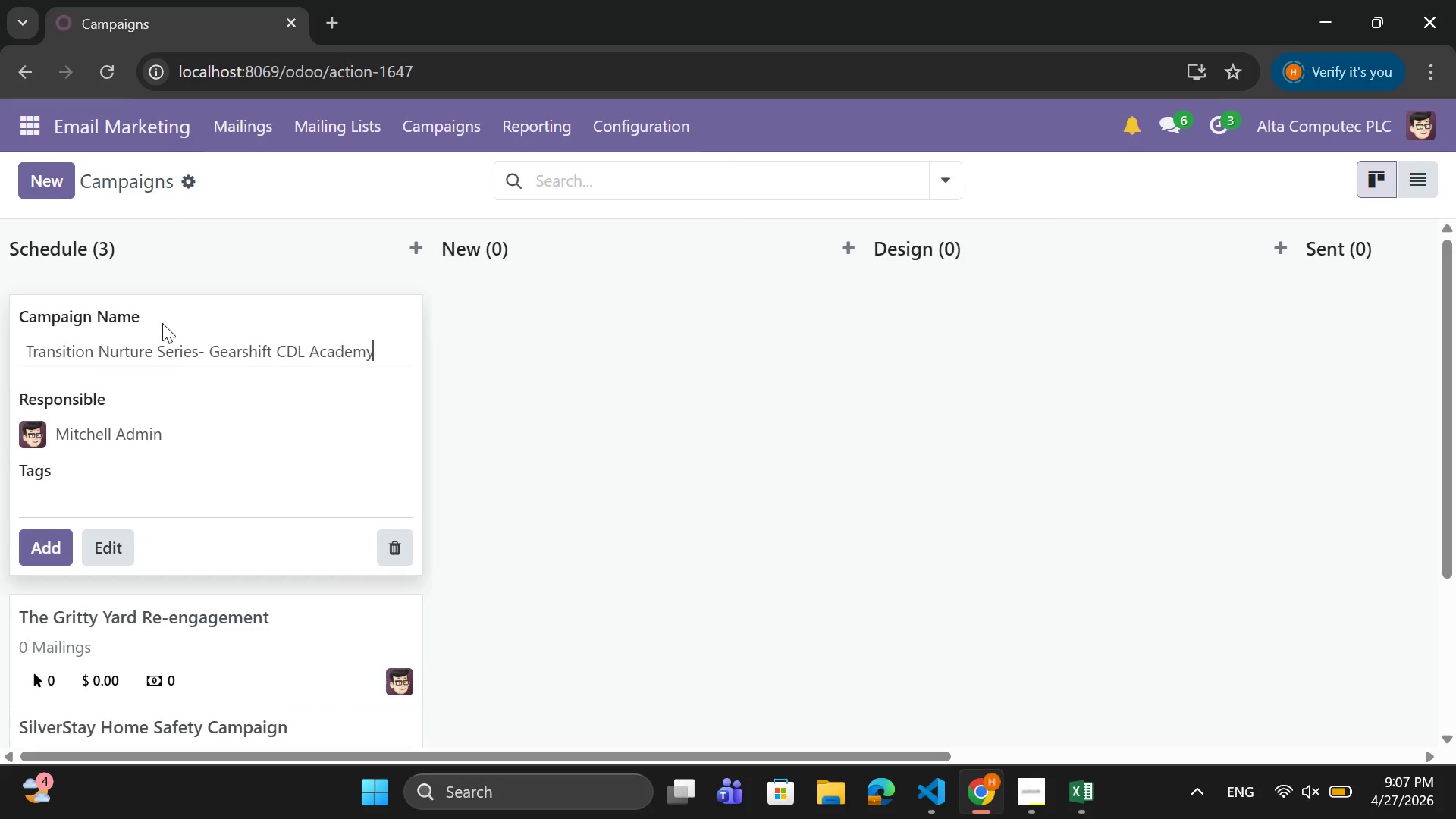 
scroll: coordinate [197, 388], scroll_direction: none, amount: 0.0
 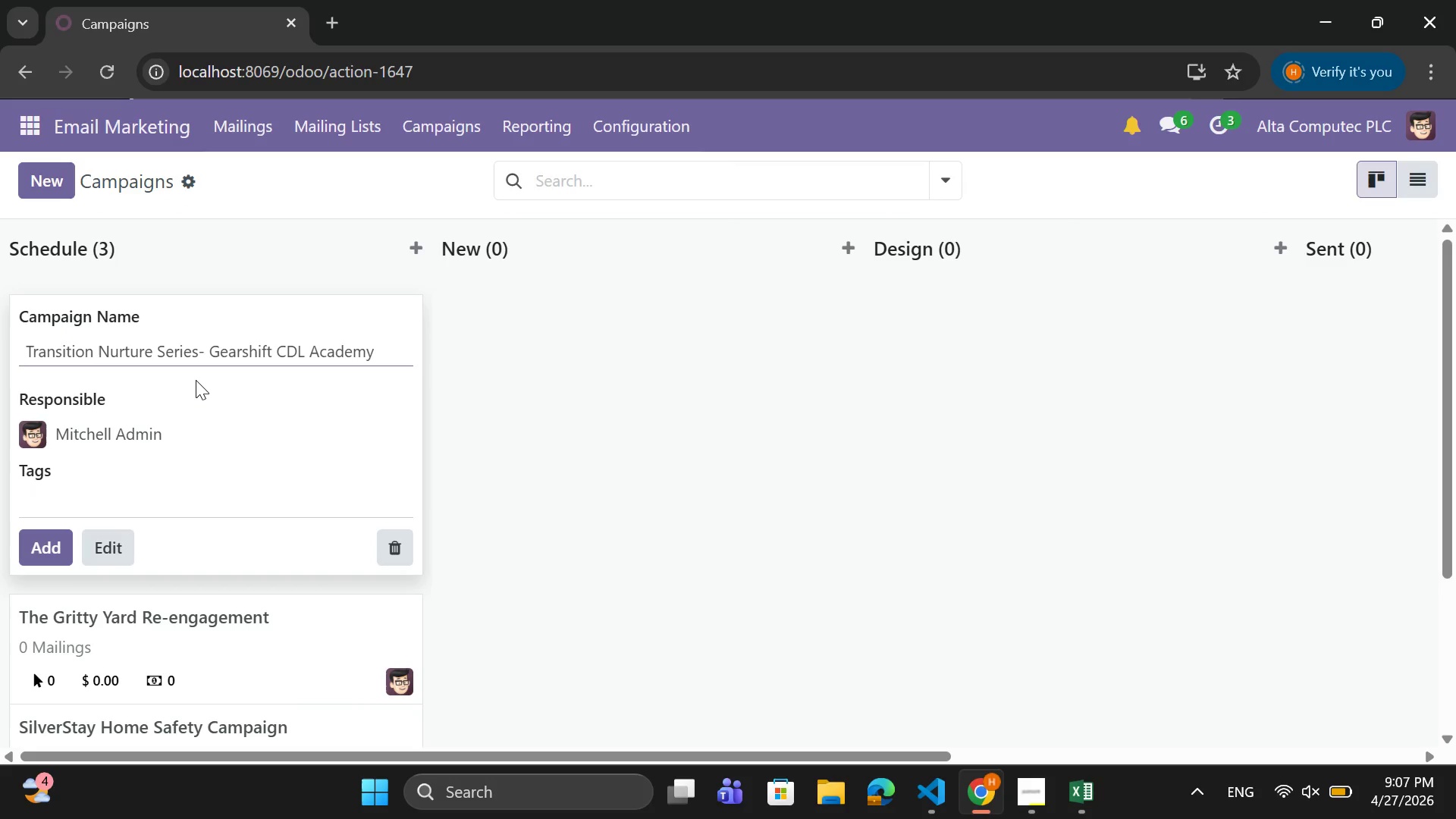 
scroll: coordinate [196, 380], scroll_direction: up, amount: 1.0
 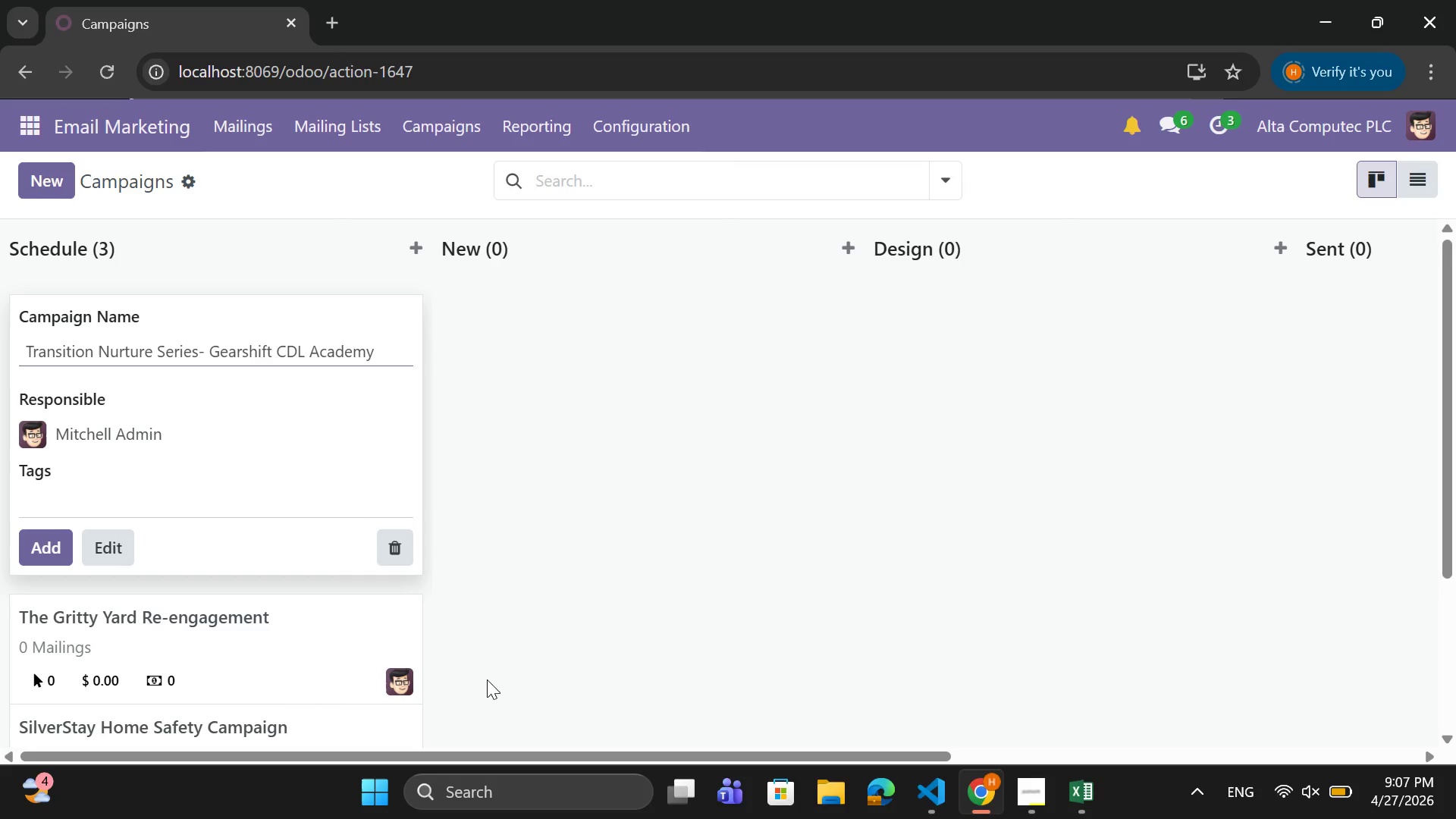 
wait(6.23)
 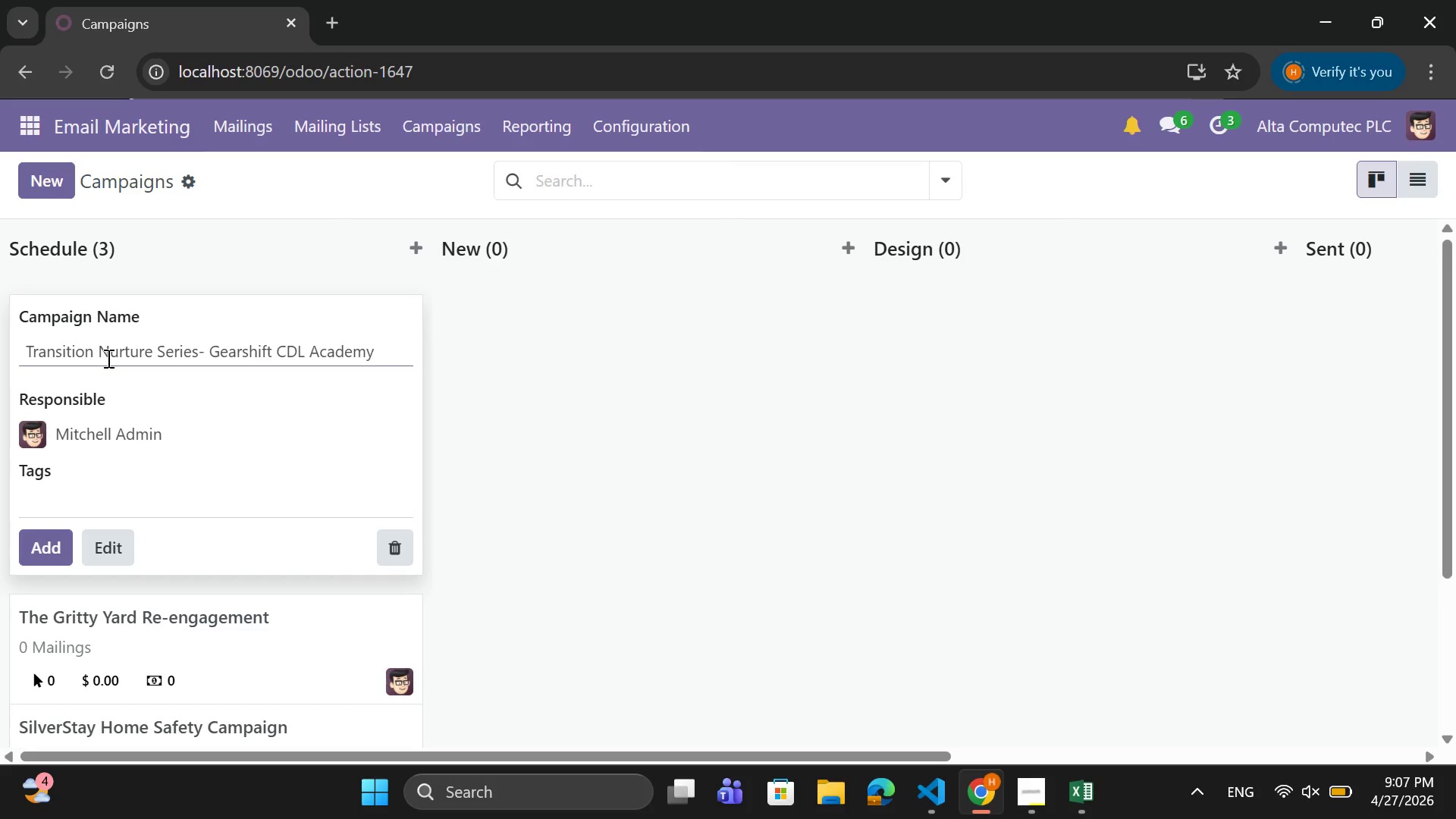 
left_click([43, 551])
 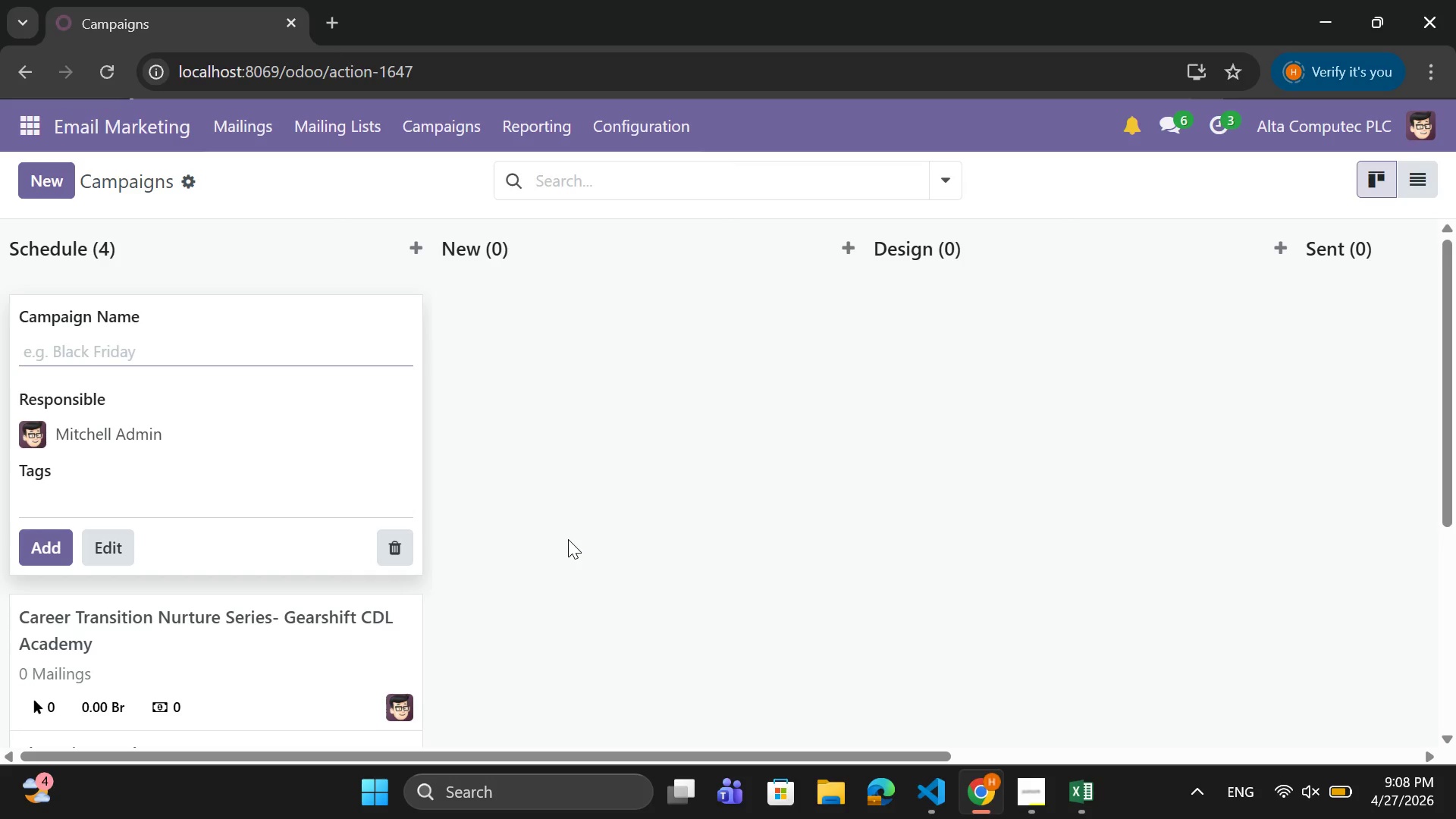 
wait(61.99)
 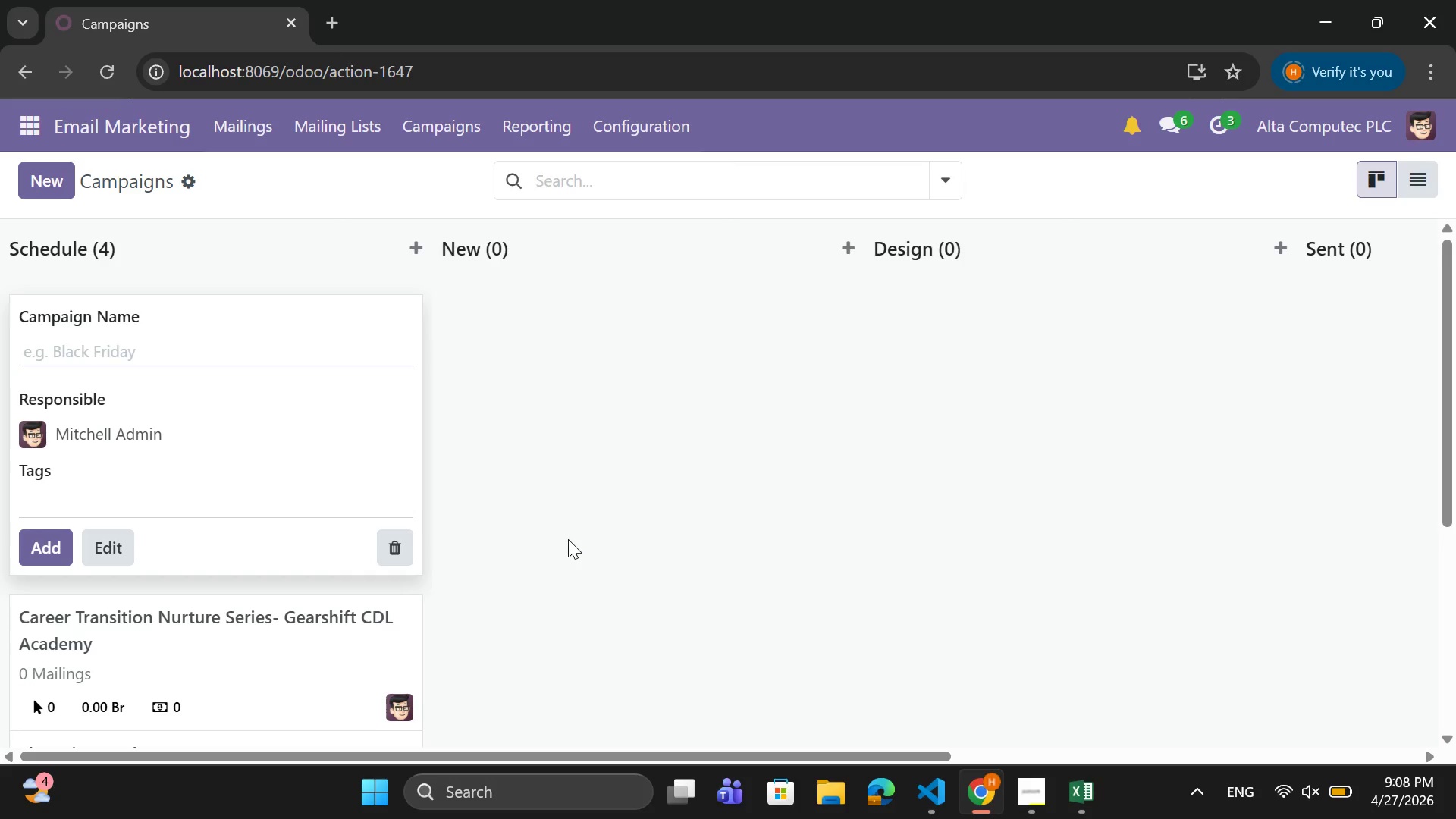 
left_click([1028, 805])